 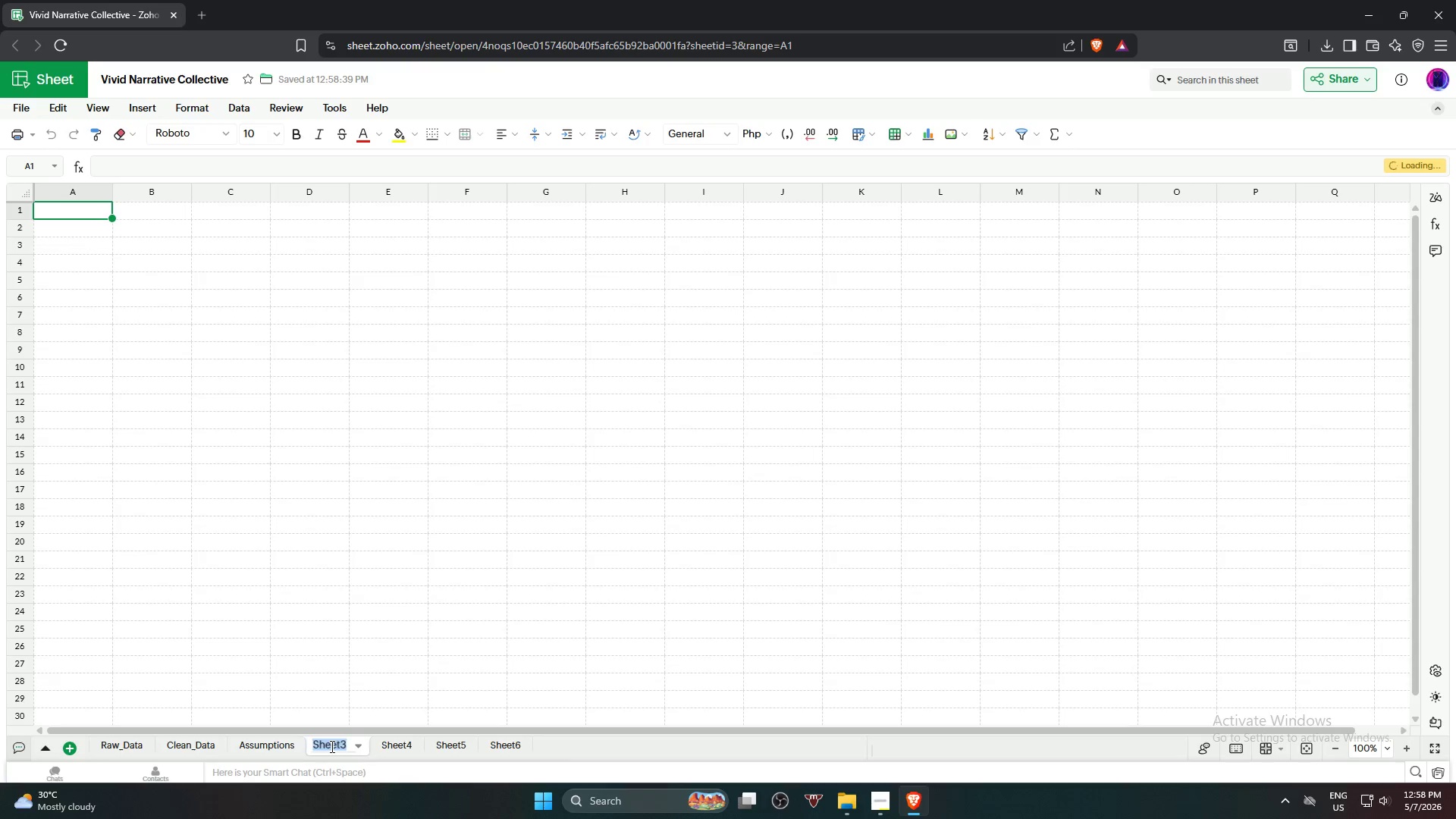 
type(Helper_Calc)
 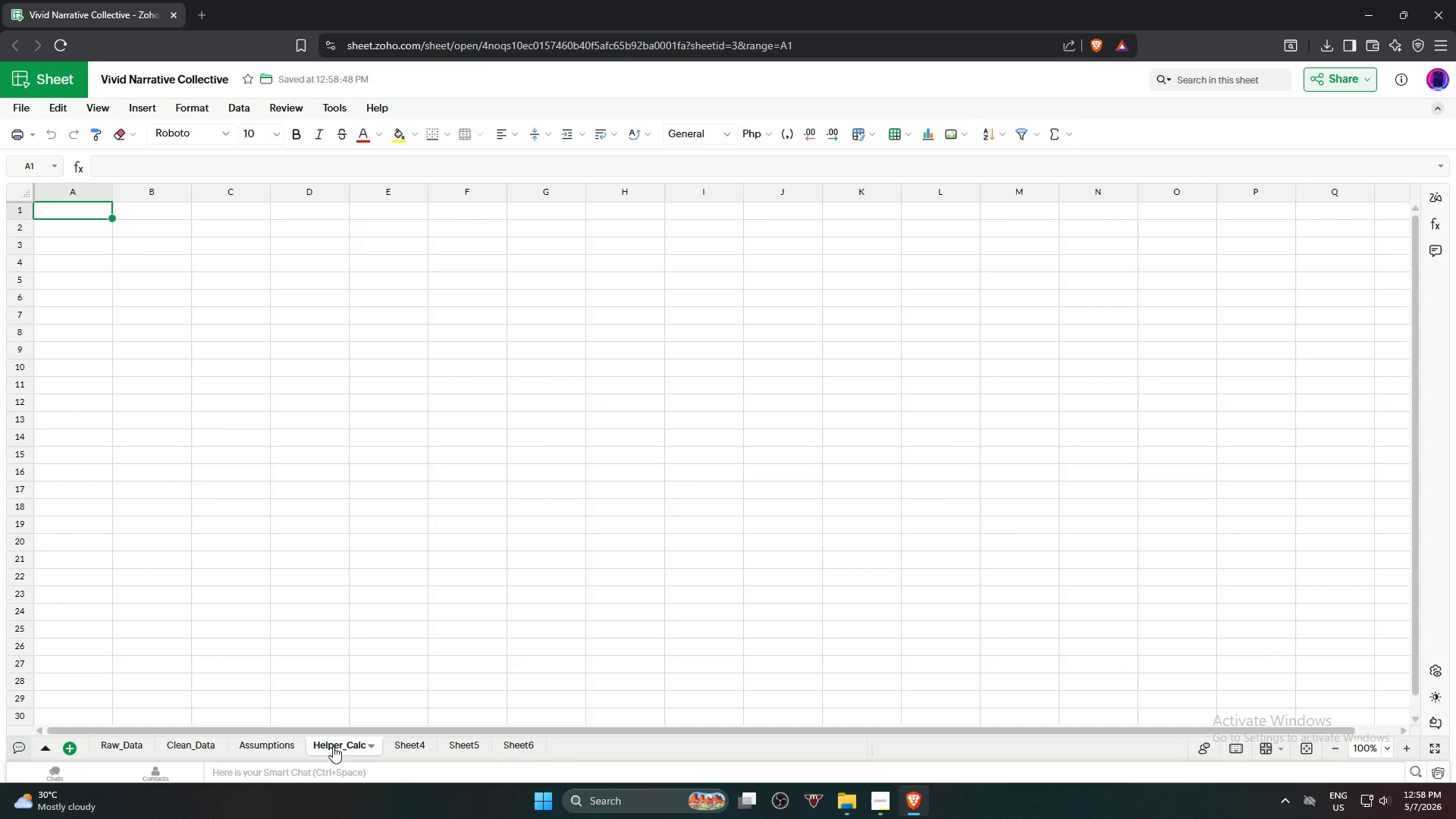 
 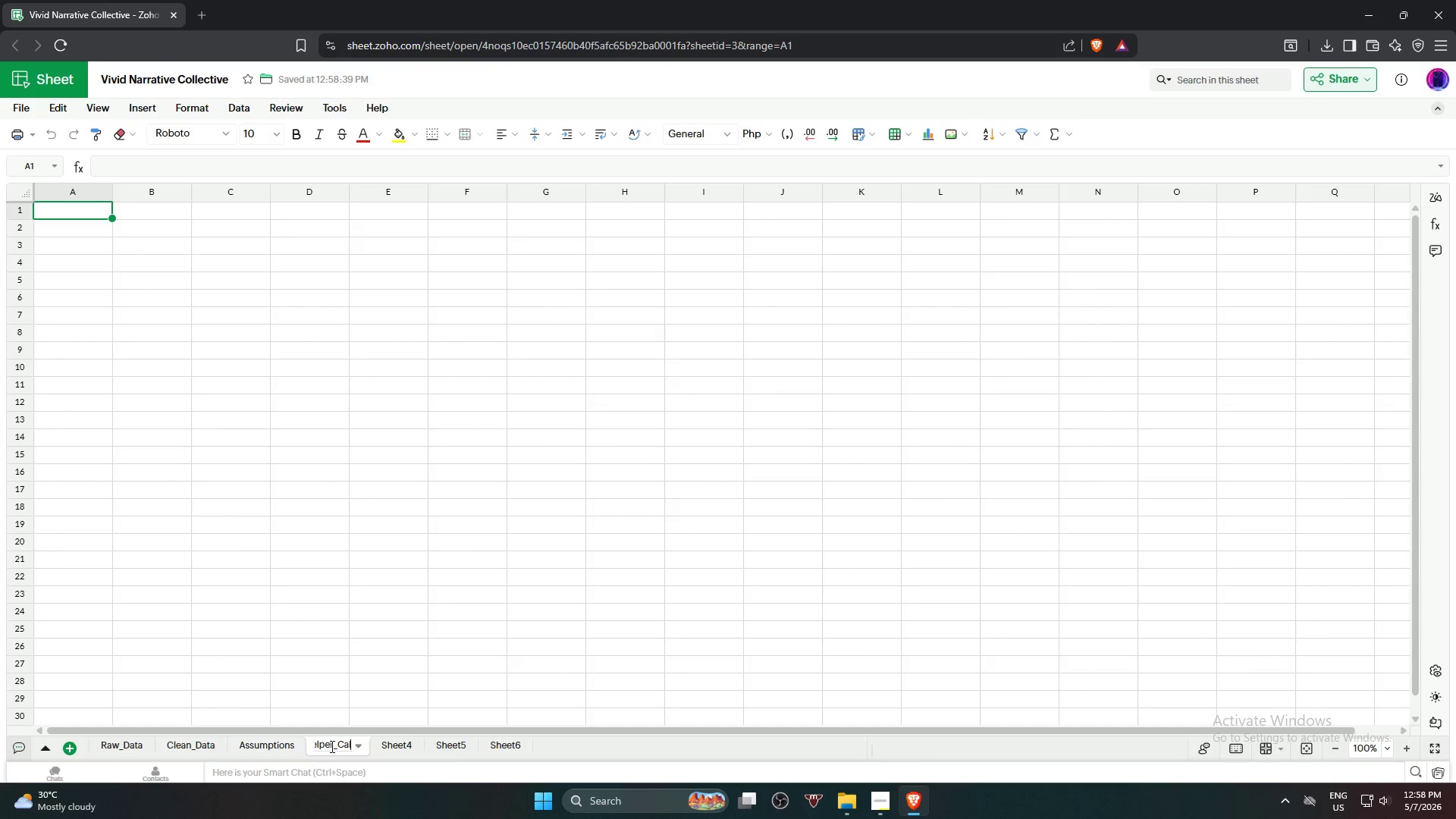 
key(Enter)
 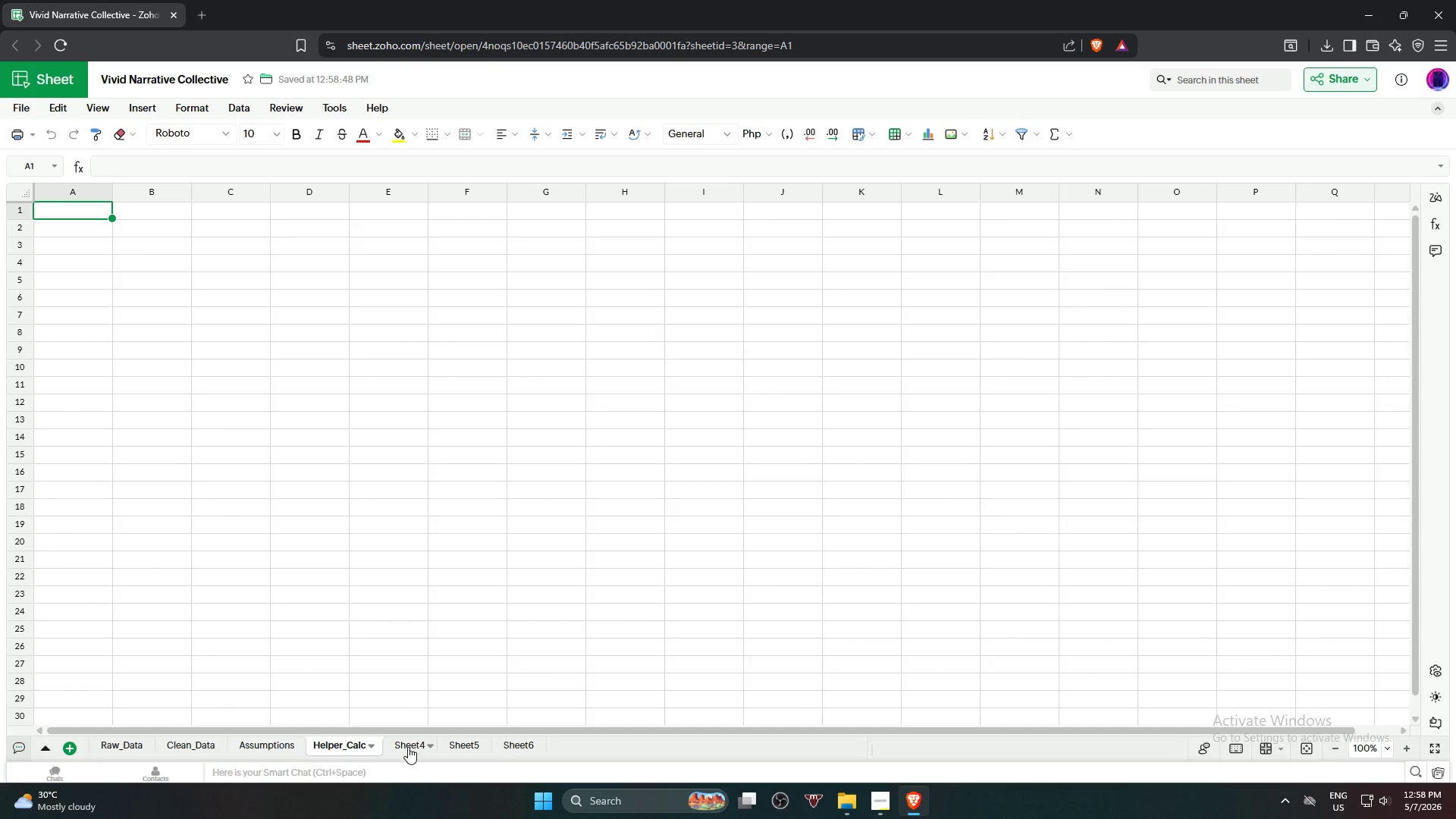 
left_click([408, 747])
 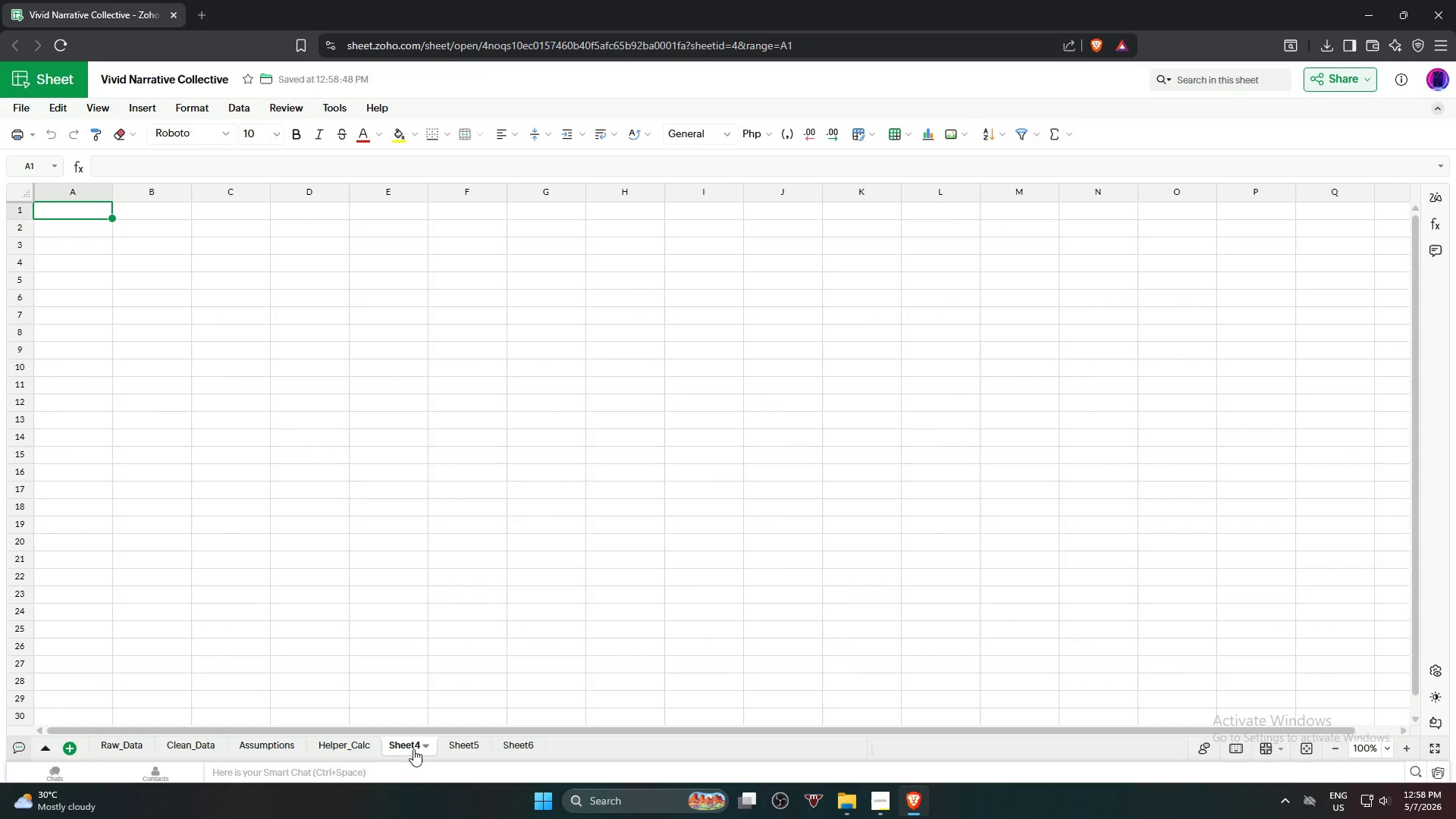 
double_click([413, 749])
 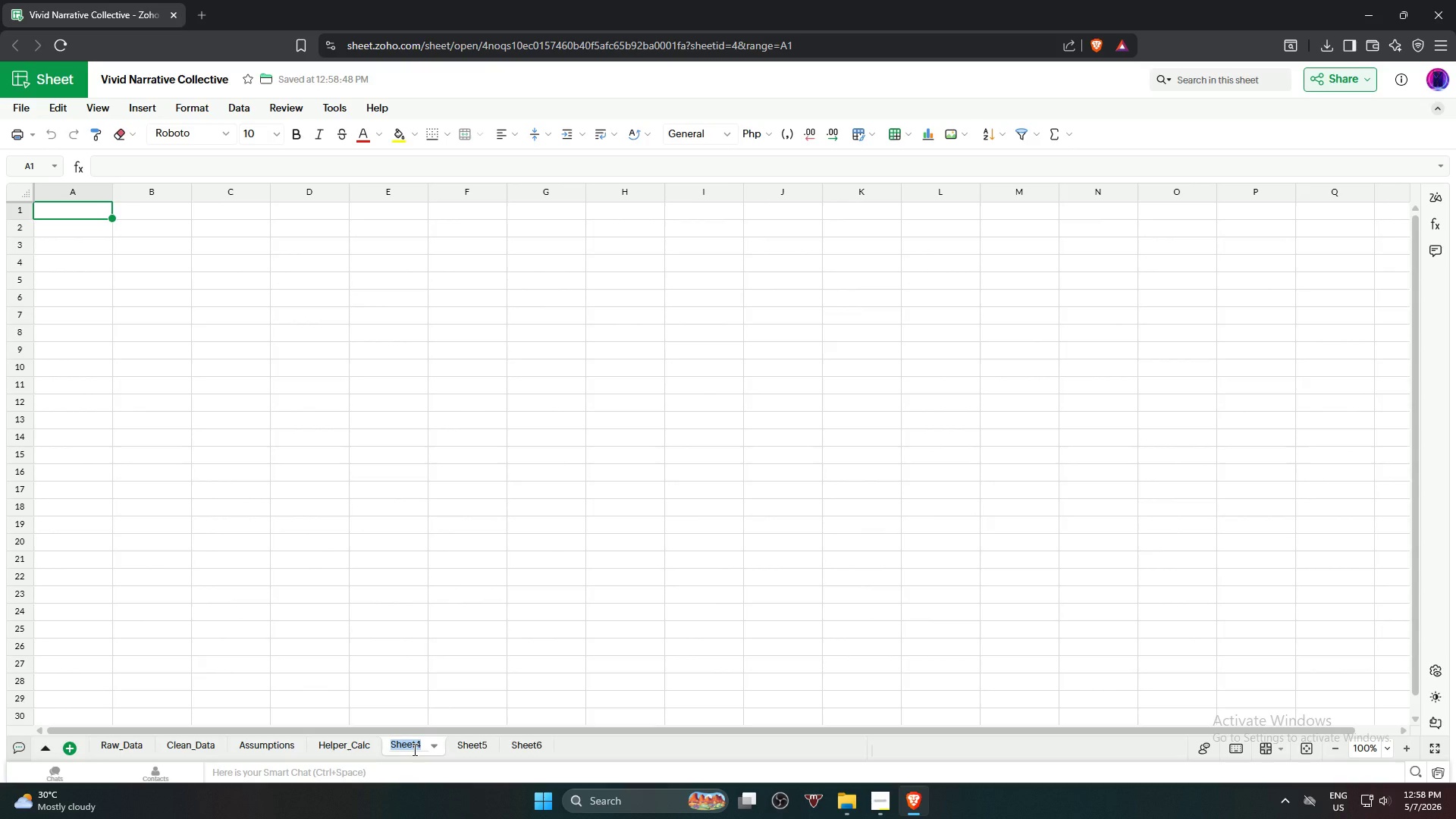 
type(Leaderboard)
 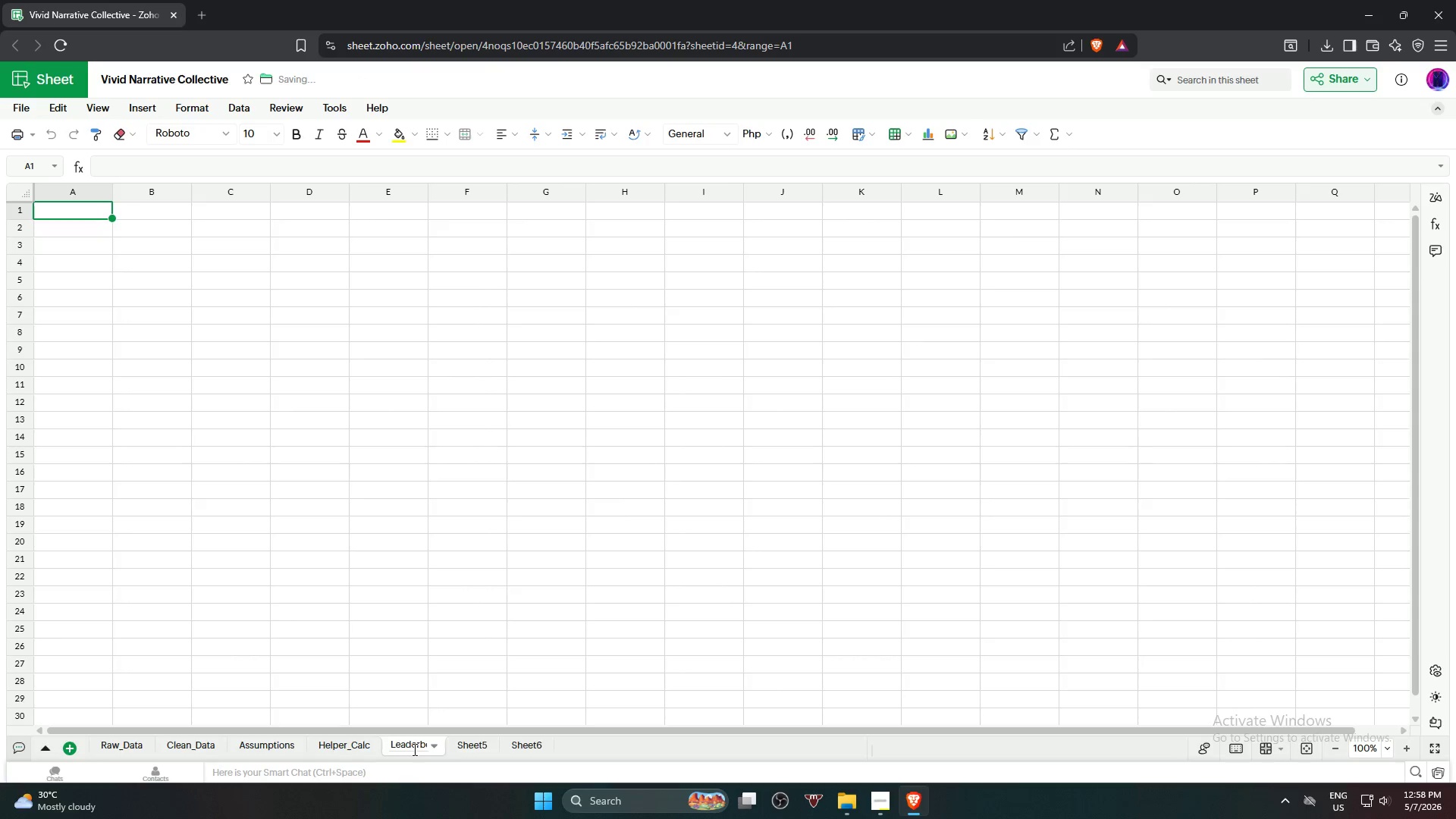 
key(Enter)
 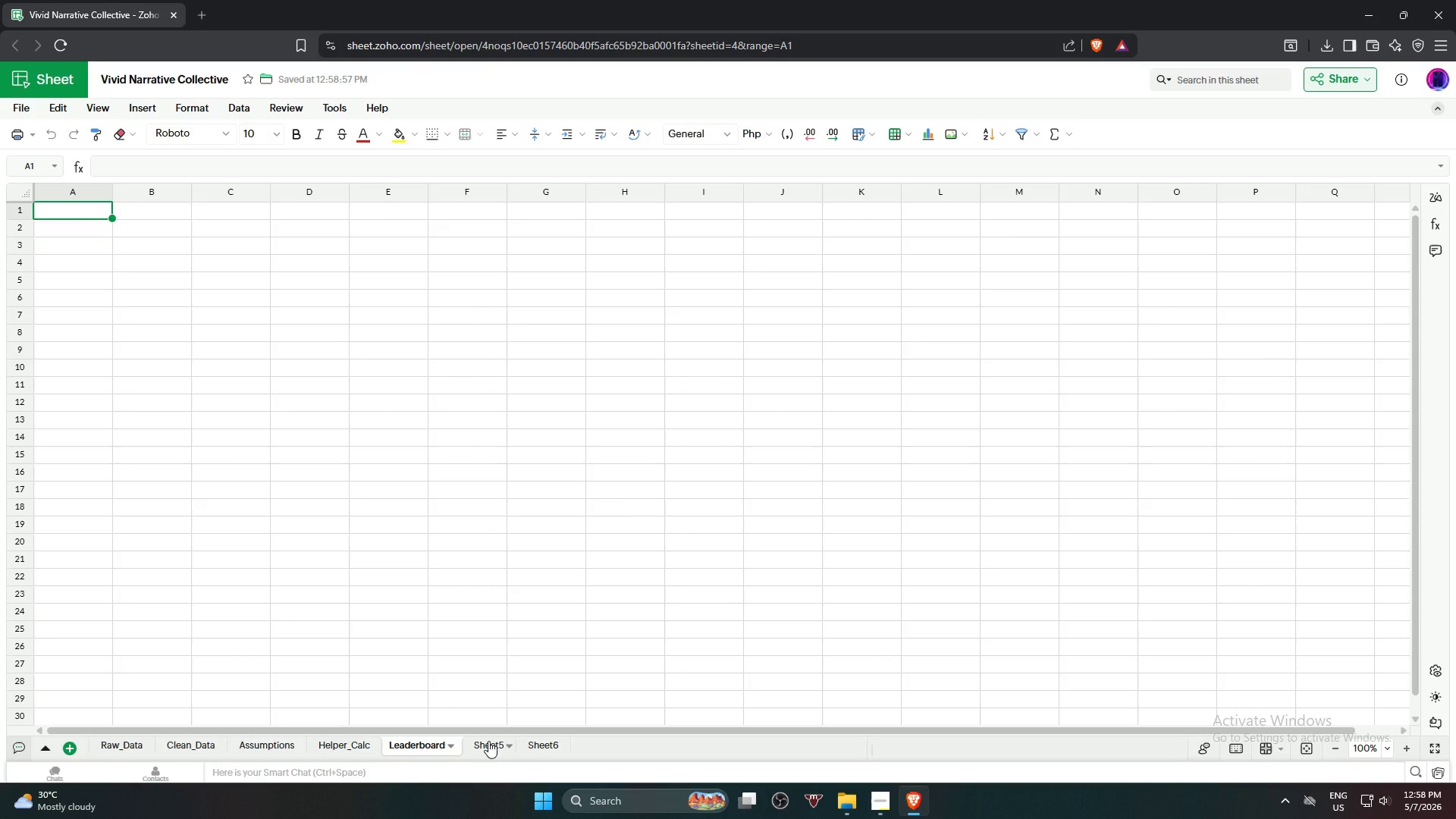 
double_click([488, 739])
 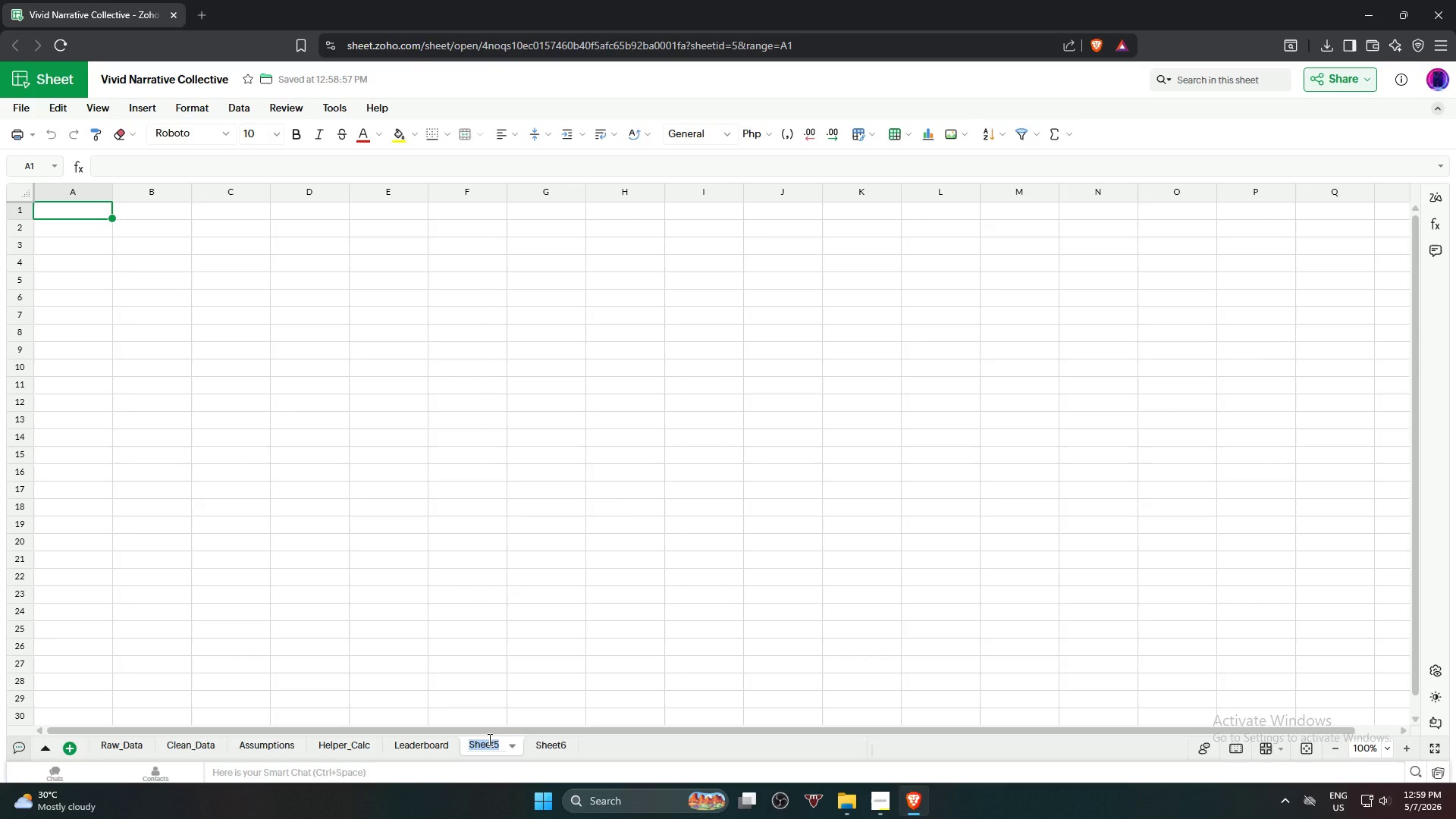 
type(Pivot_Analysis)
 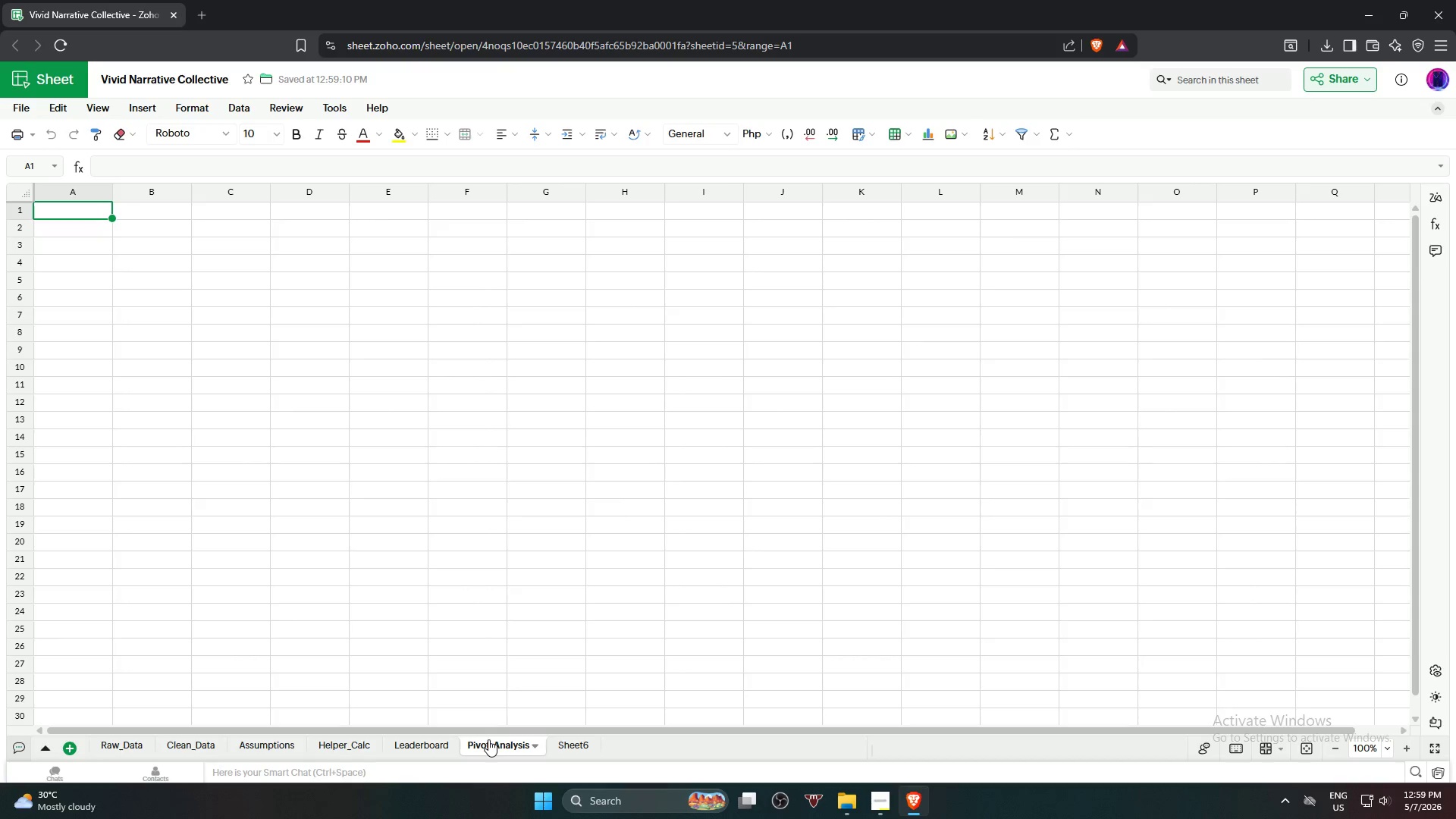 
 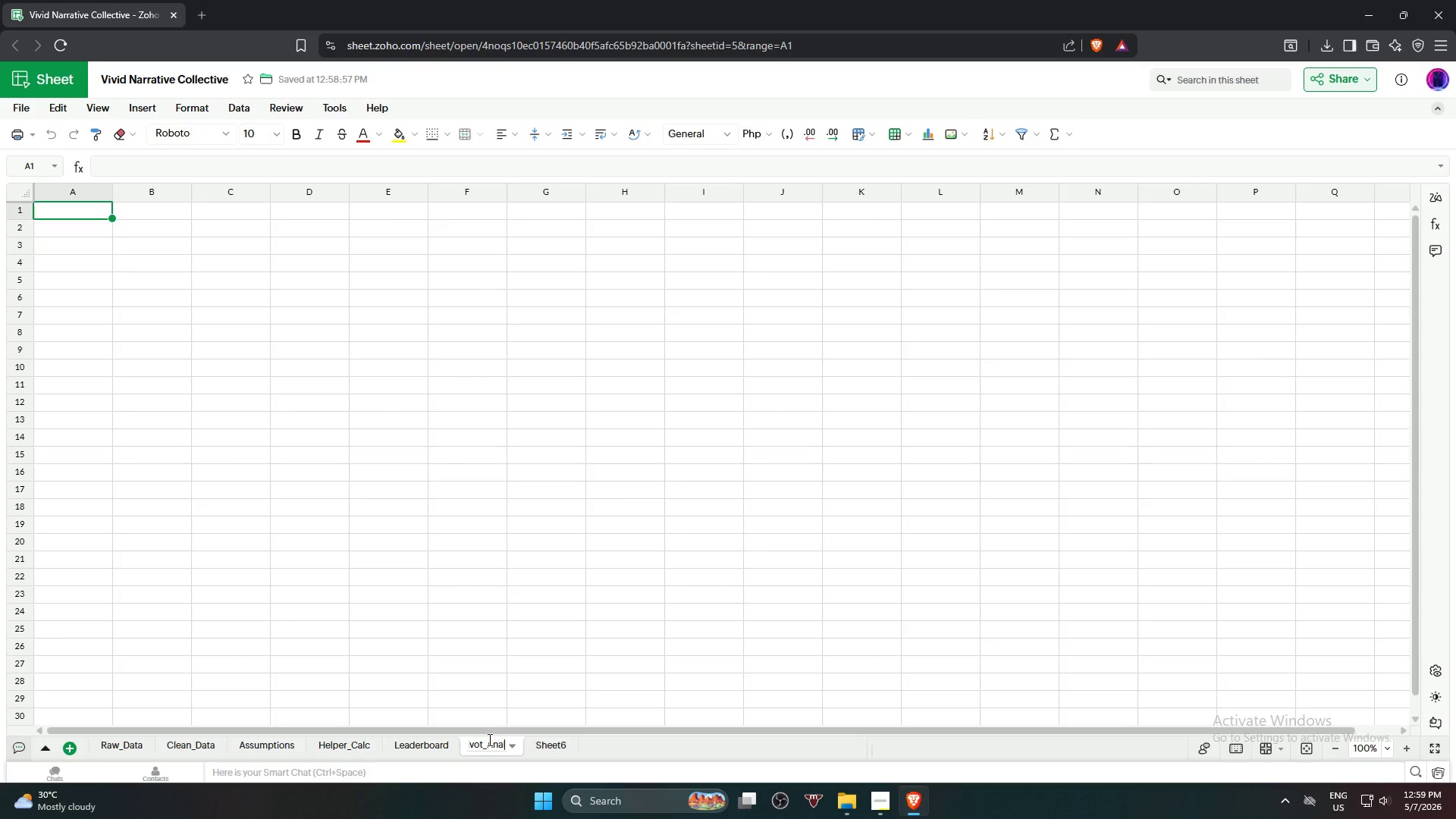 
key(Enter)
 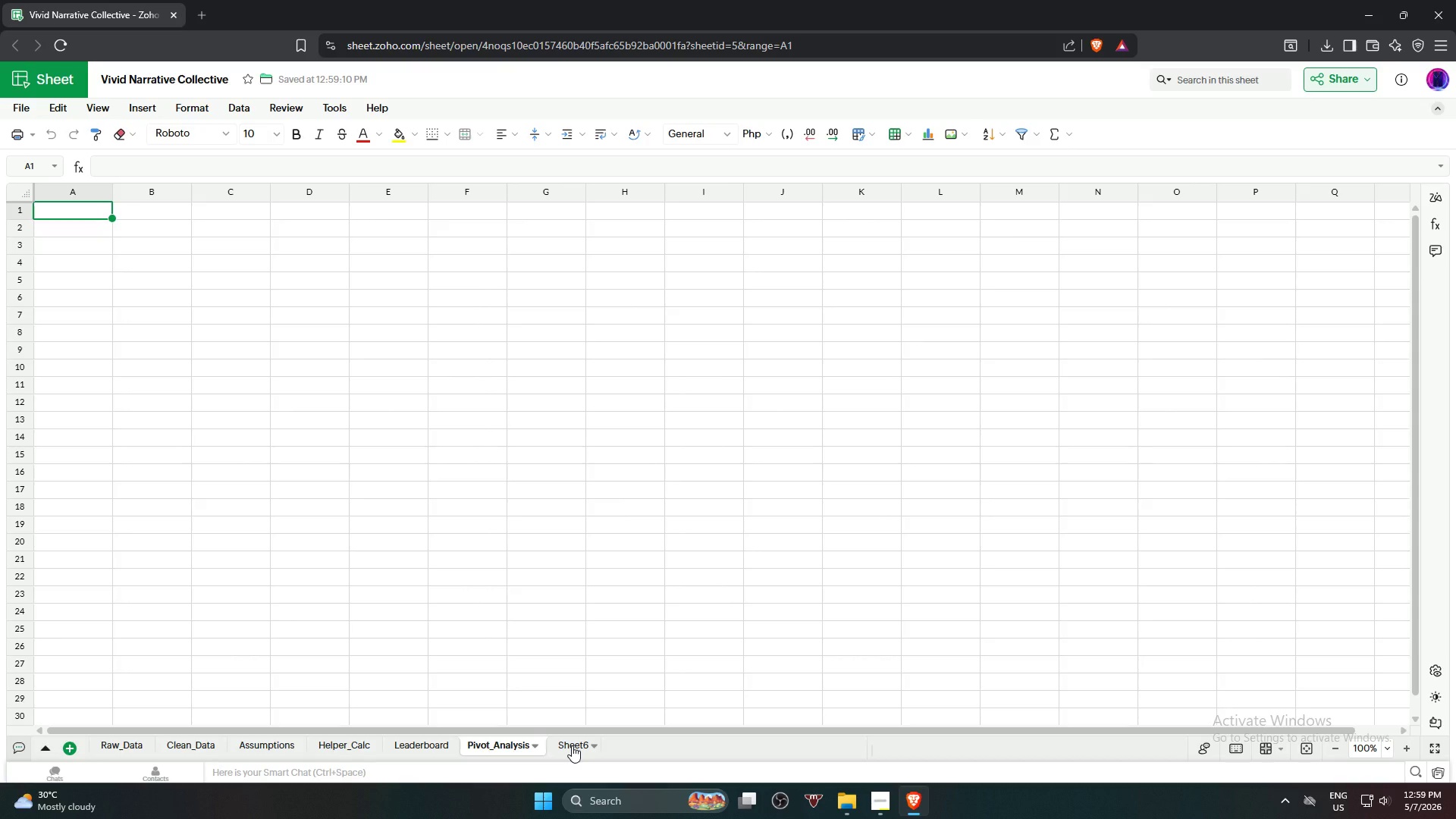 
double_click([572, 745])
 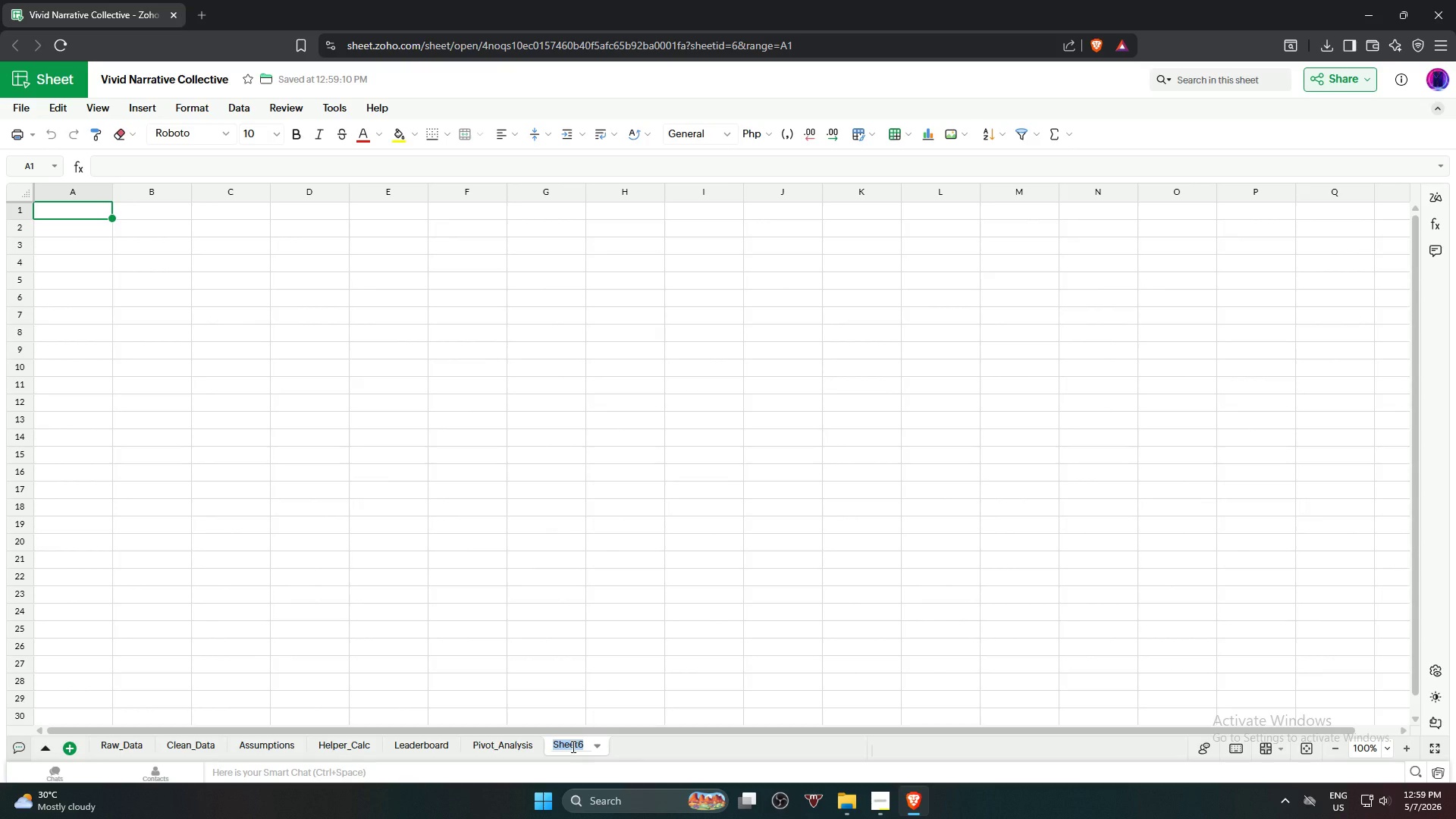 
type(Dashboard)
 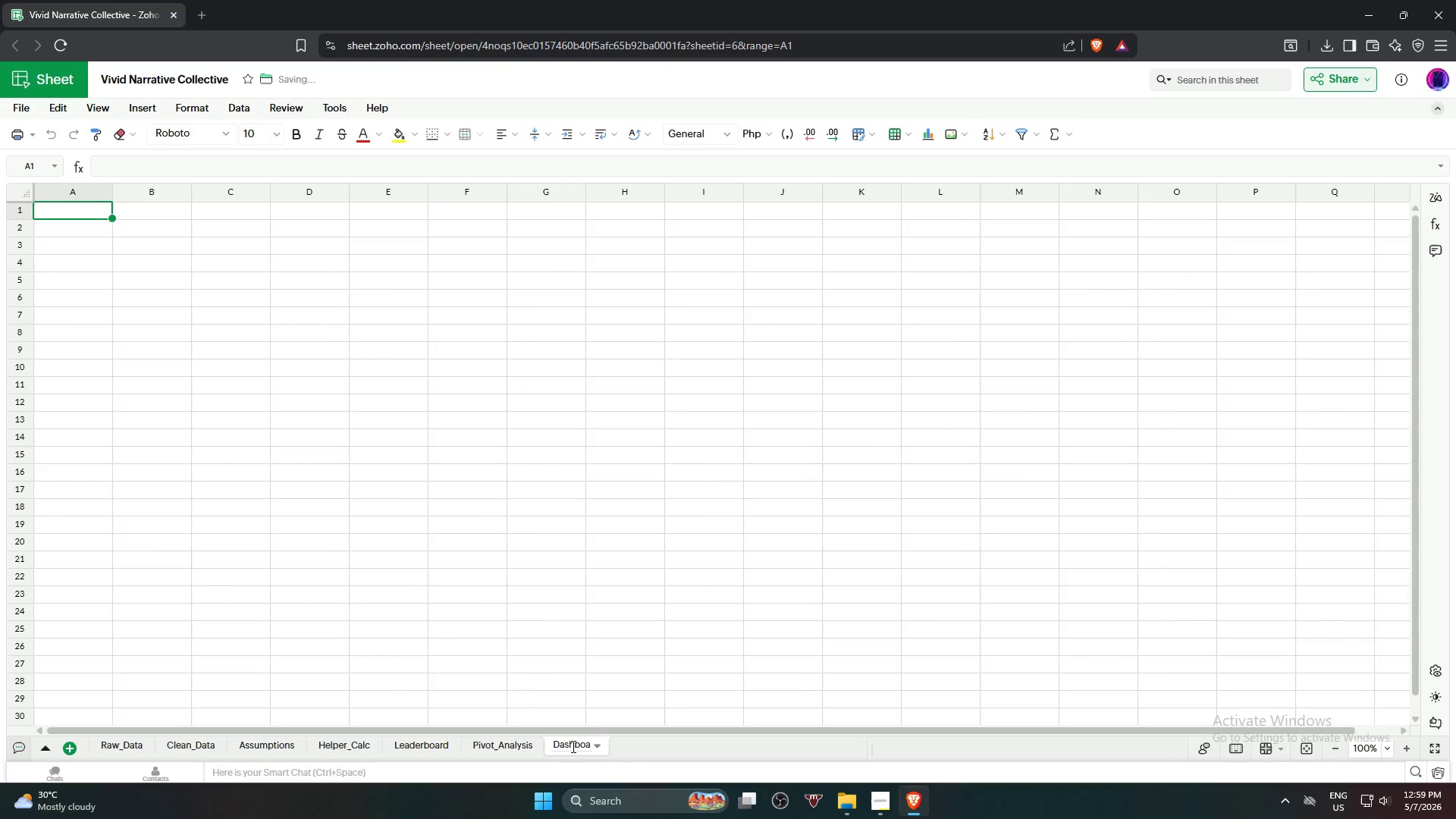 
key(Enter)
 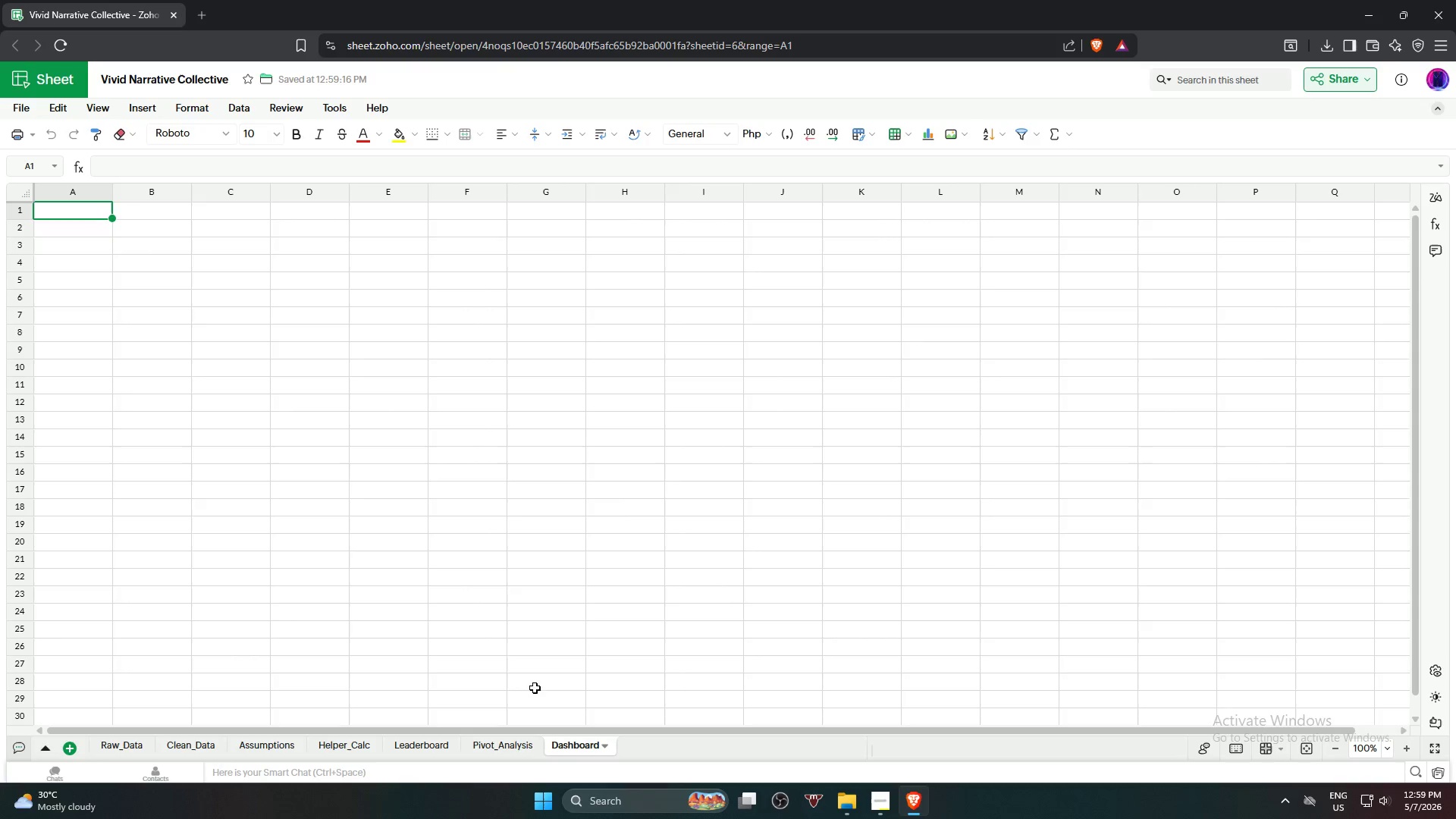 
left_click([528, 623])
 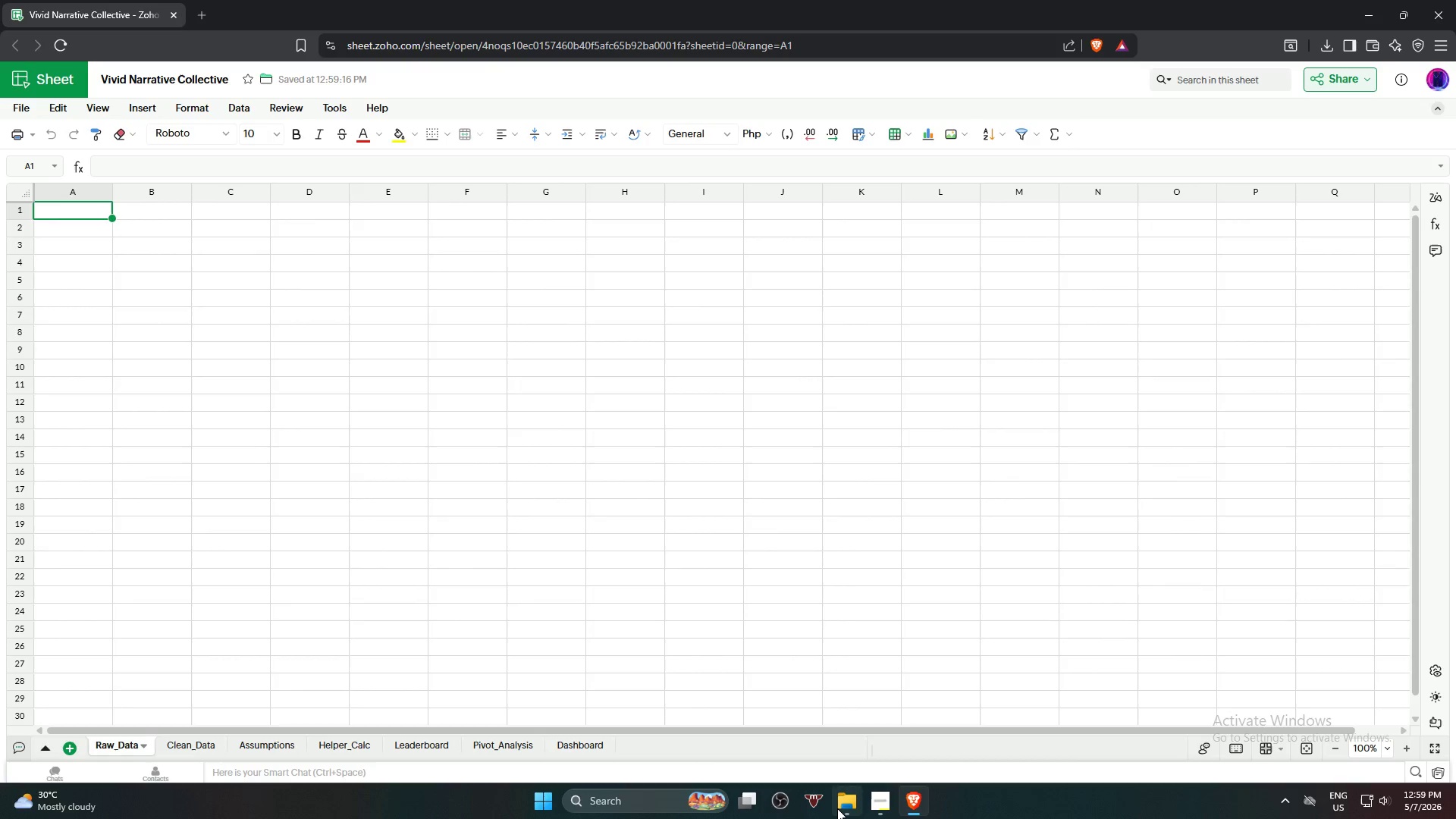 
left_click([847, 812])
 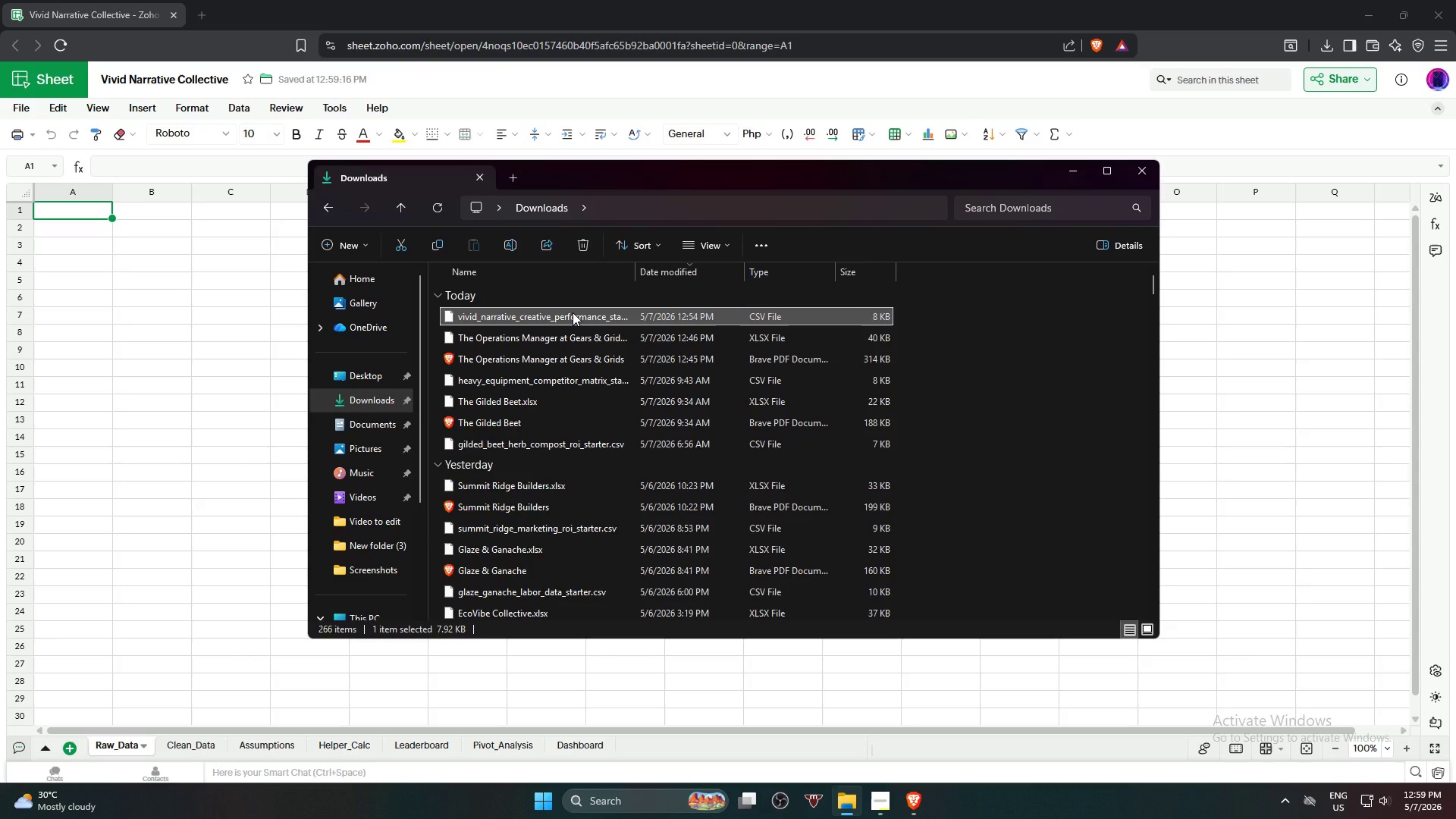 
double_click([573, 312])
 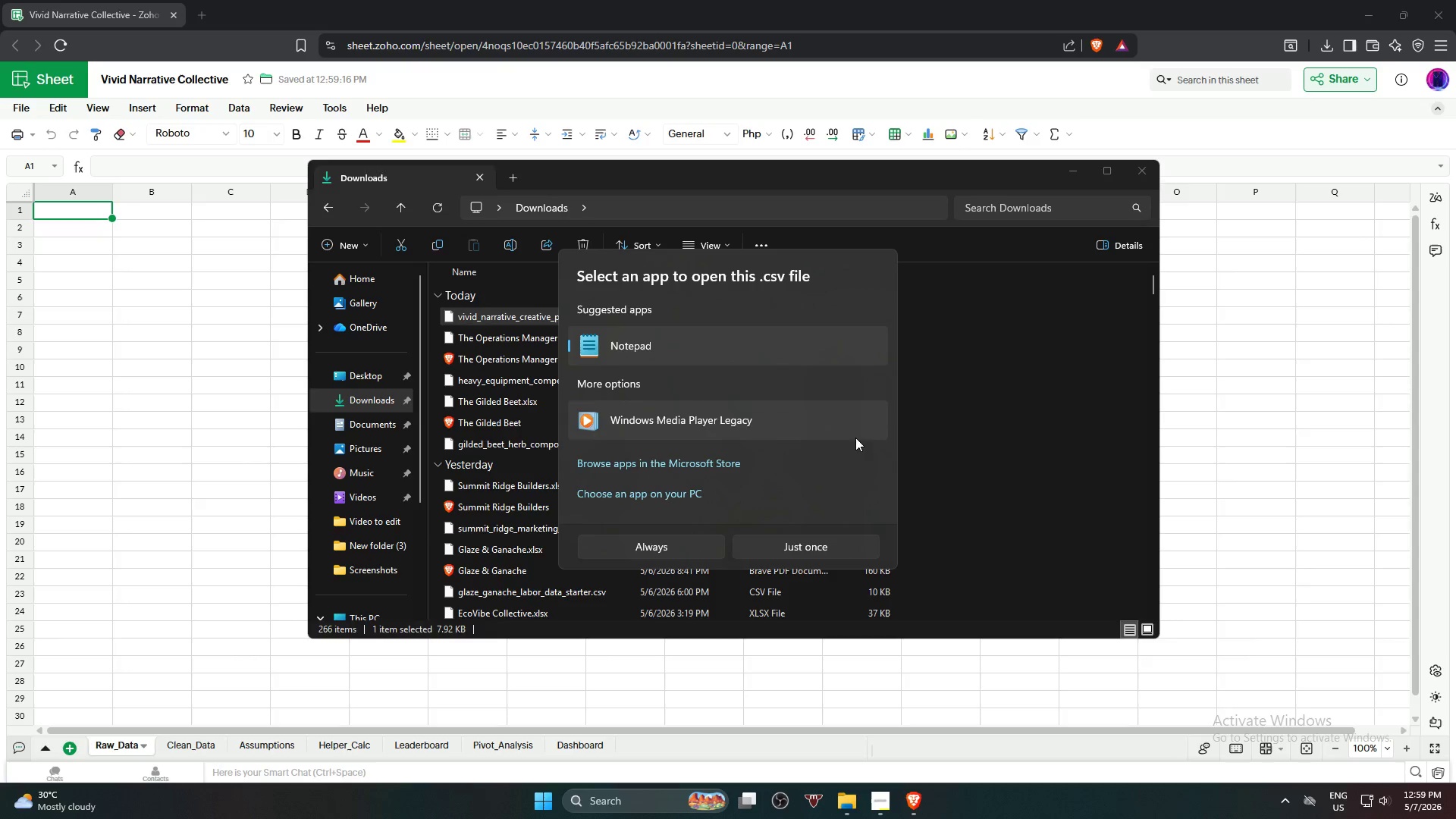 
left_click([851, 538])
 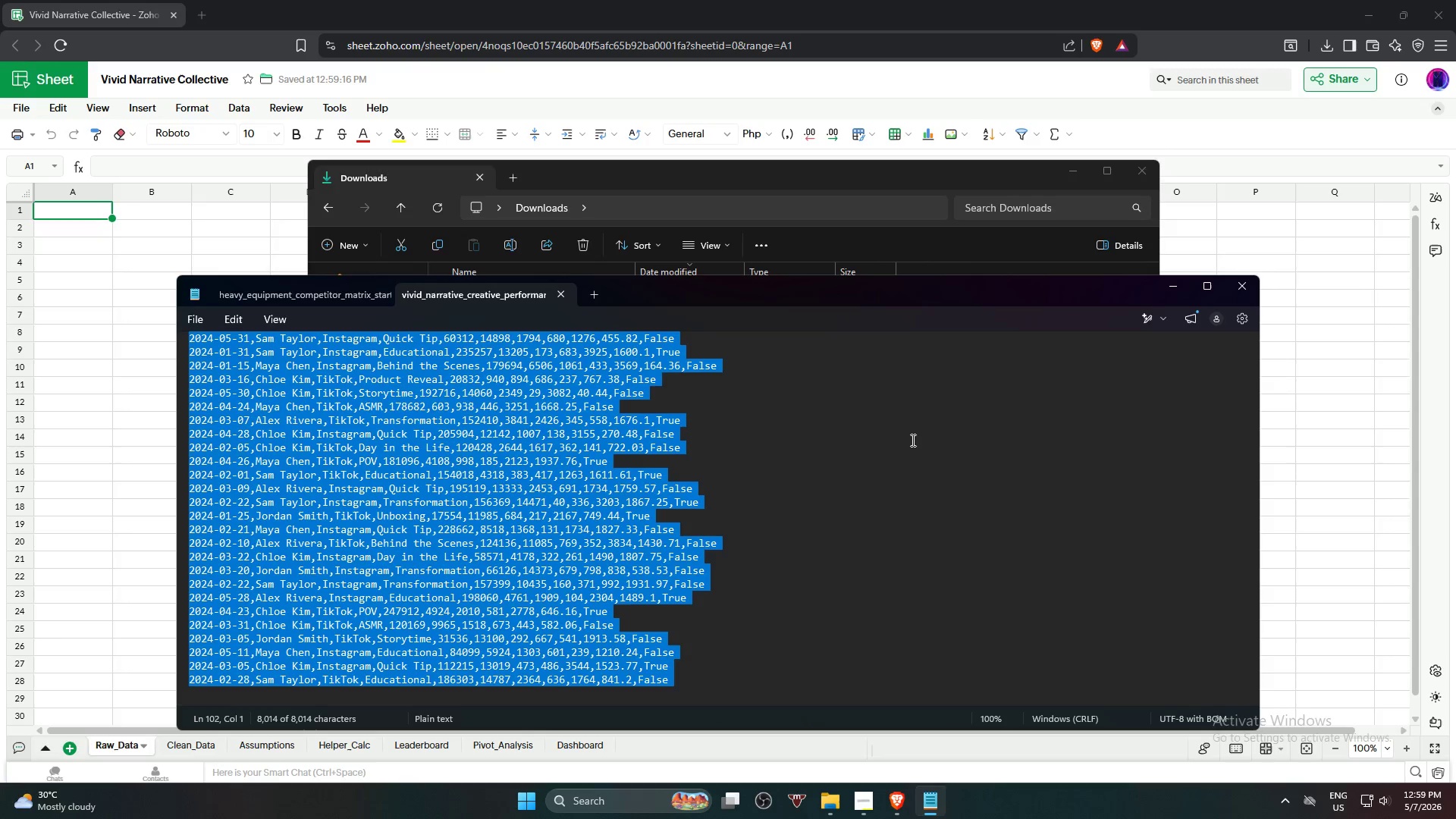 
left_click([896, 441])
 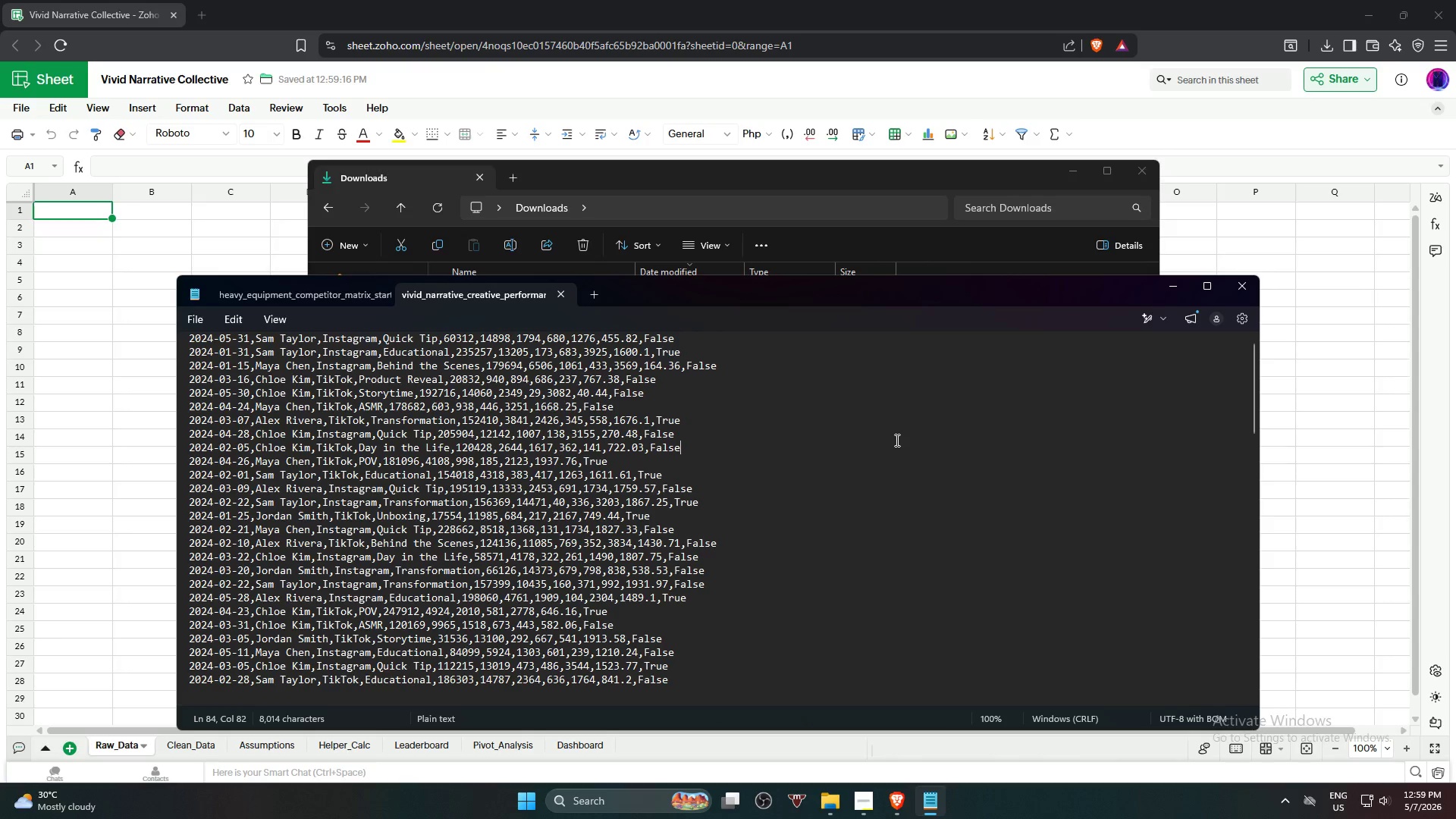 
key(Control+A)
 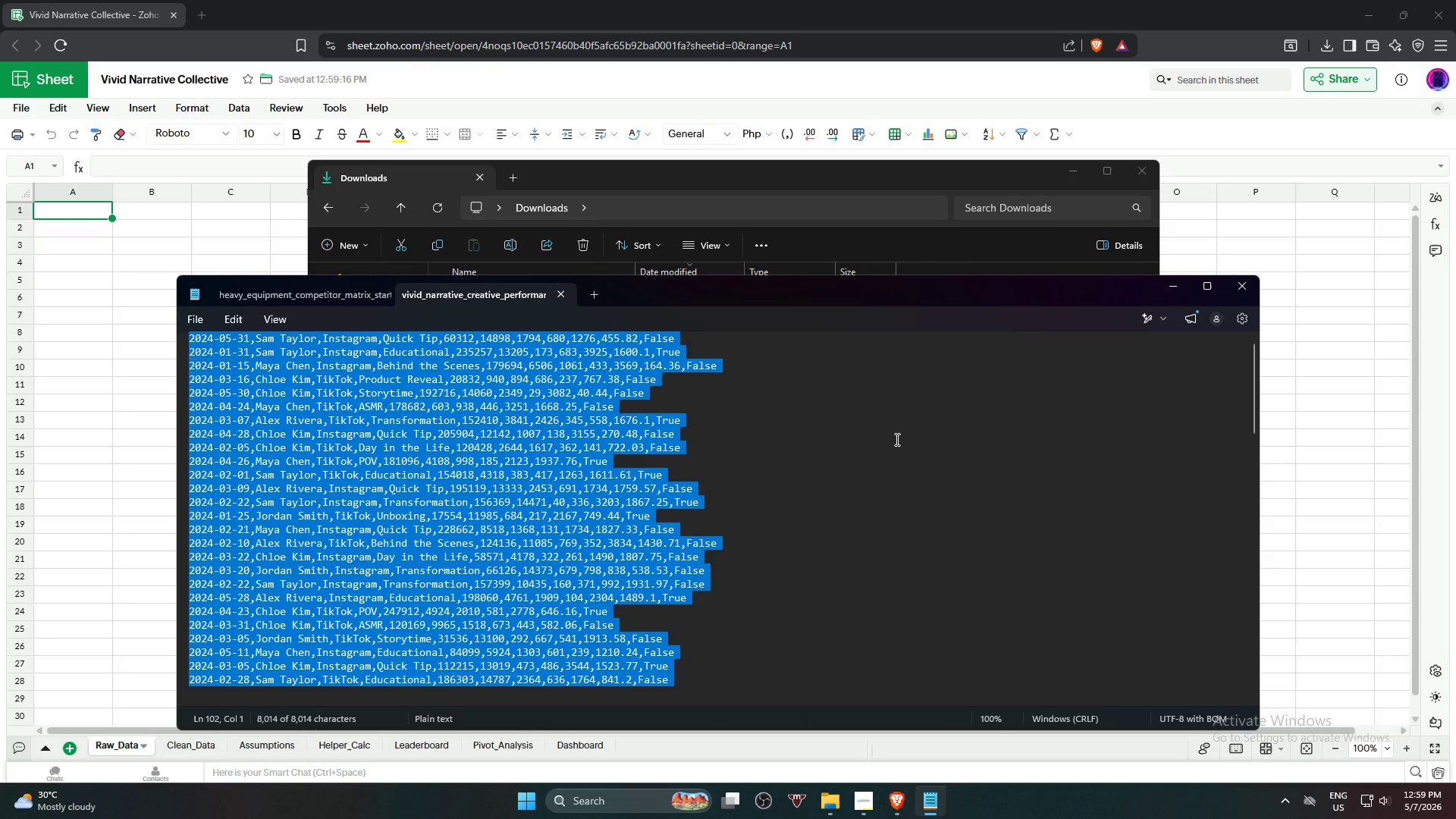 
key(Control+C)
 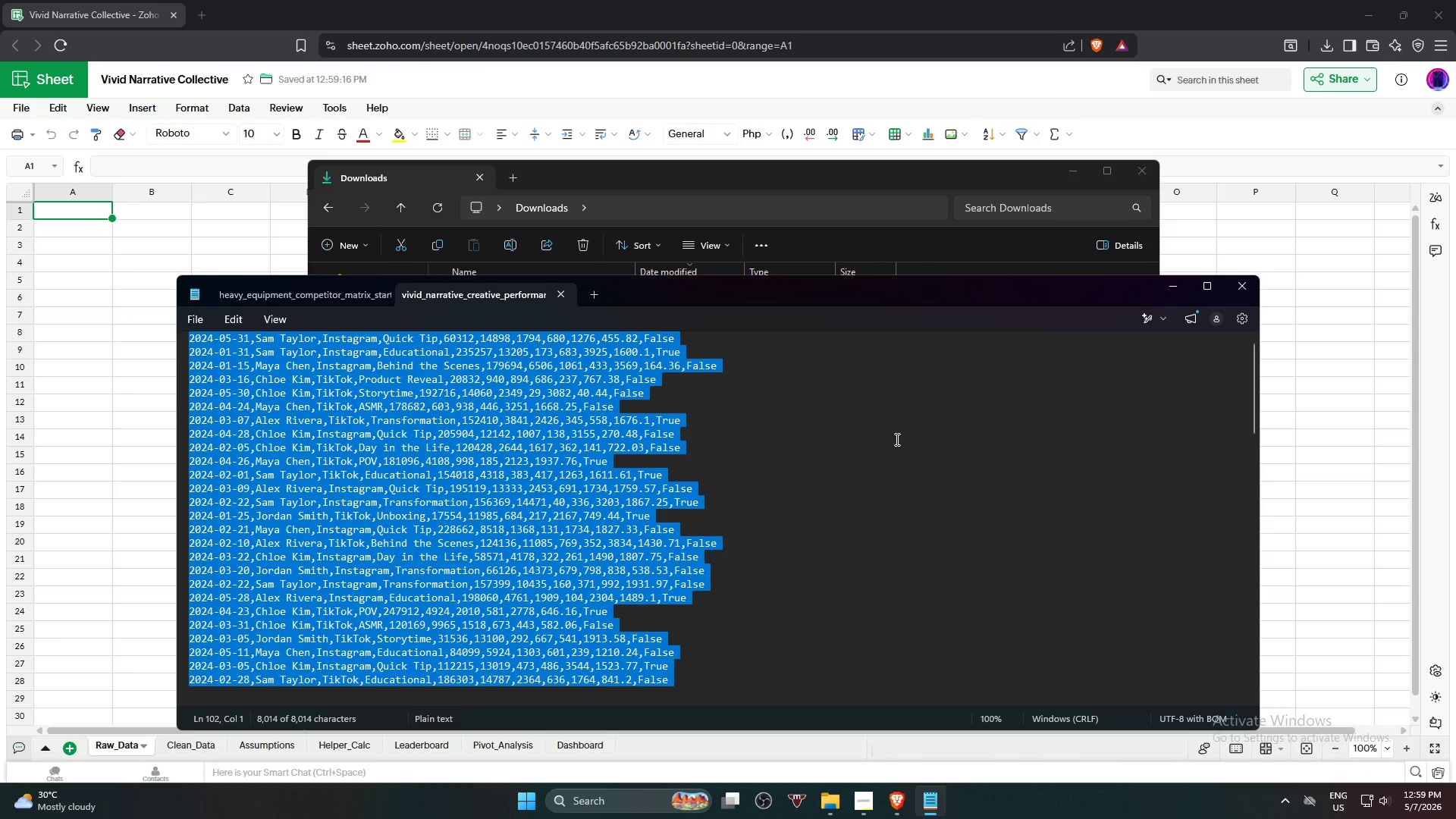 
key(Control+C)
 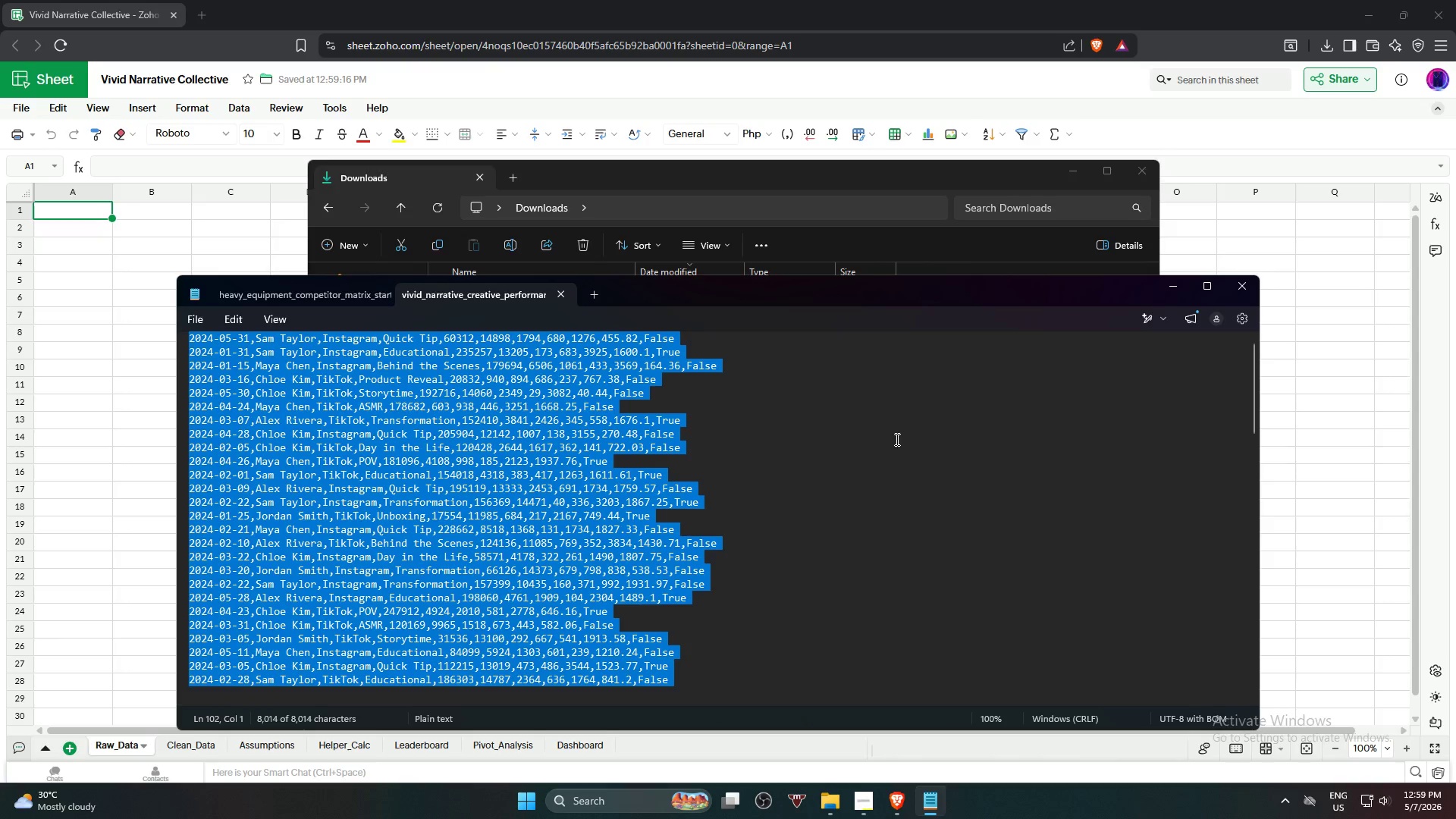 
key(Control+C)
 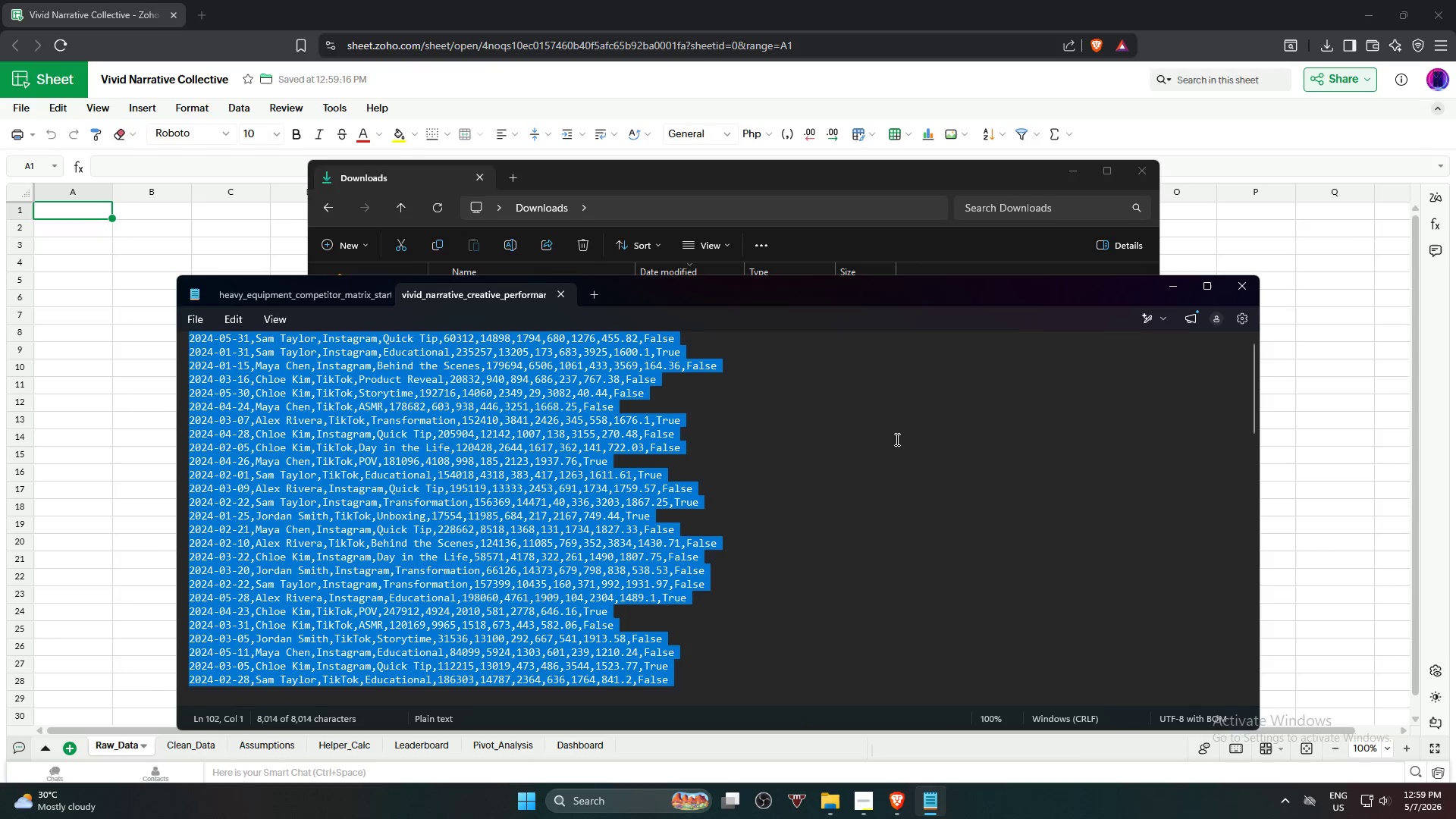 
key(Control+C)
 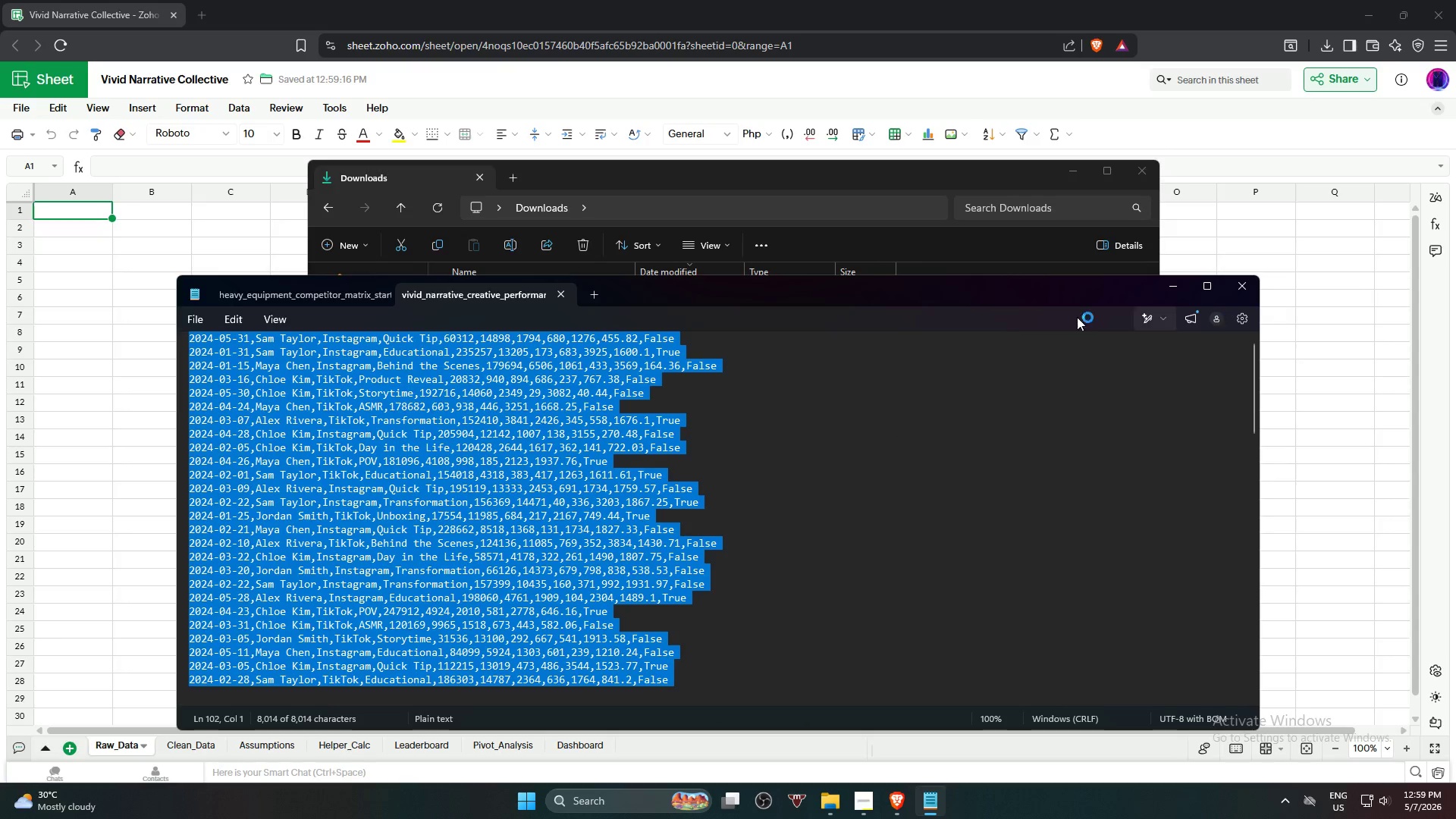 
scroll: coordinate [494, 356], scroll_direction: up, amount: 5.0
 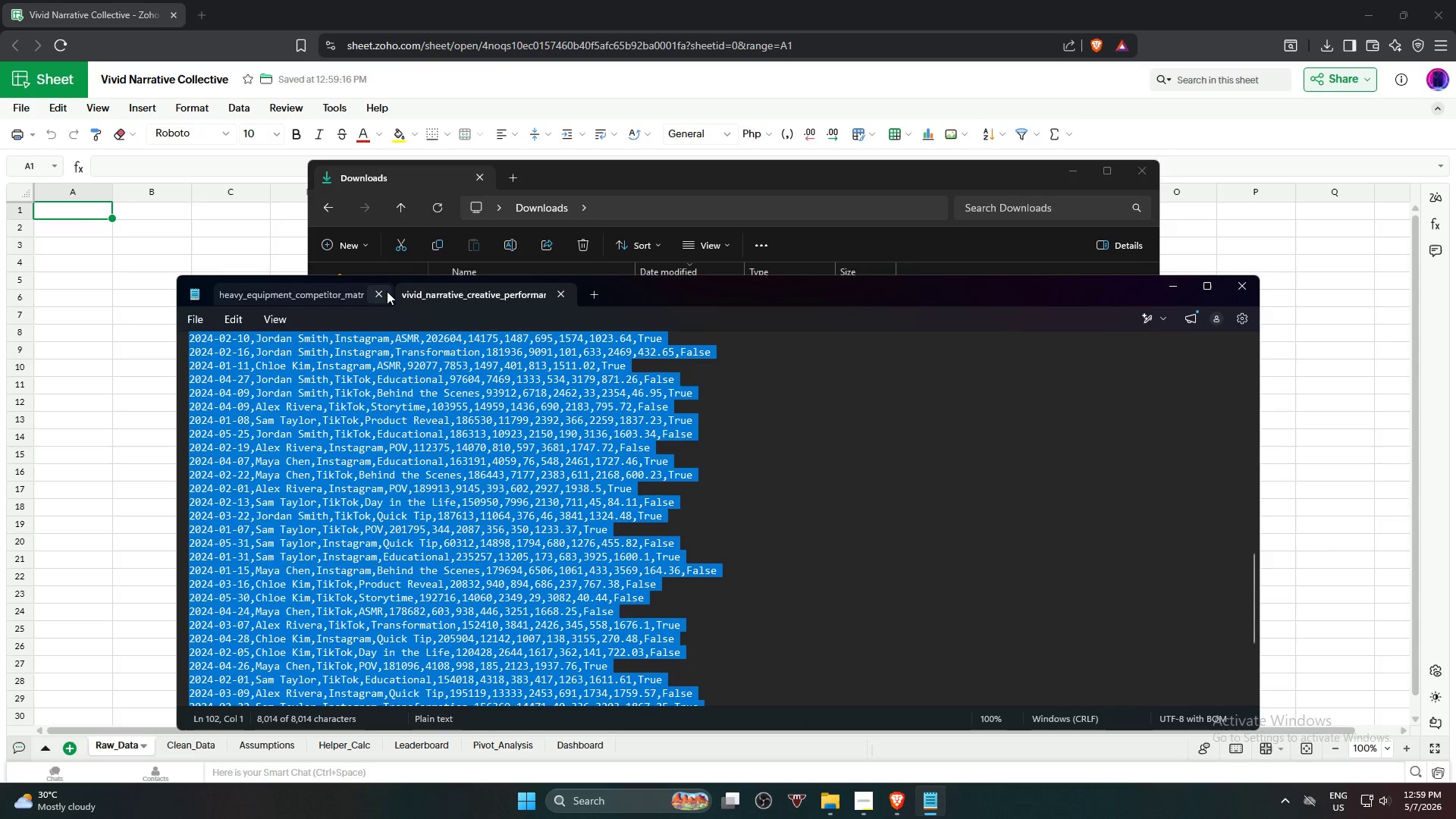 
left_click([382, 291])
 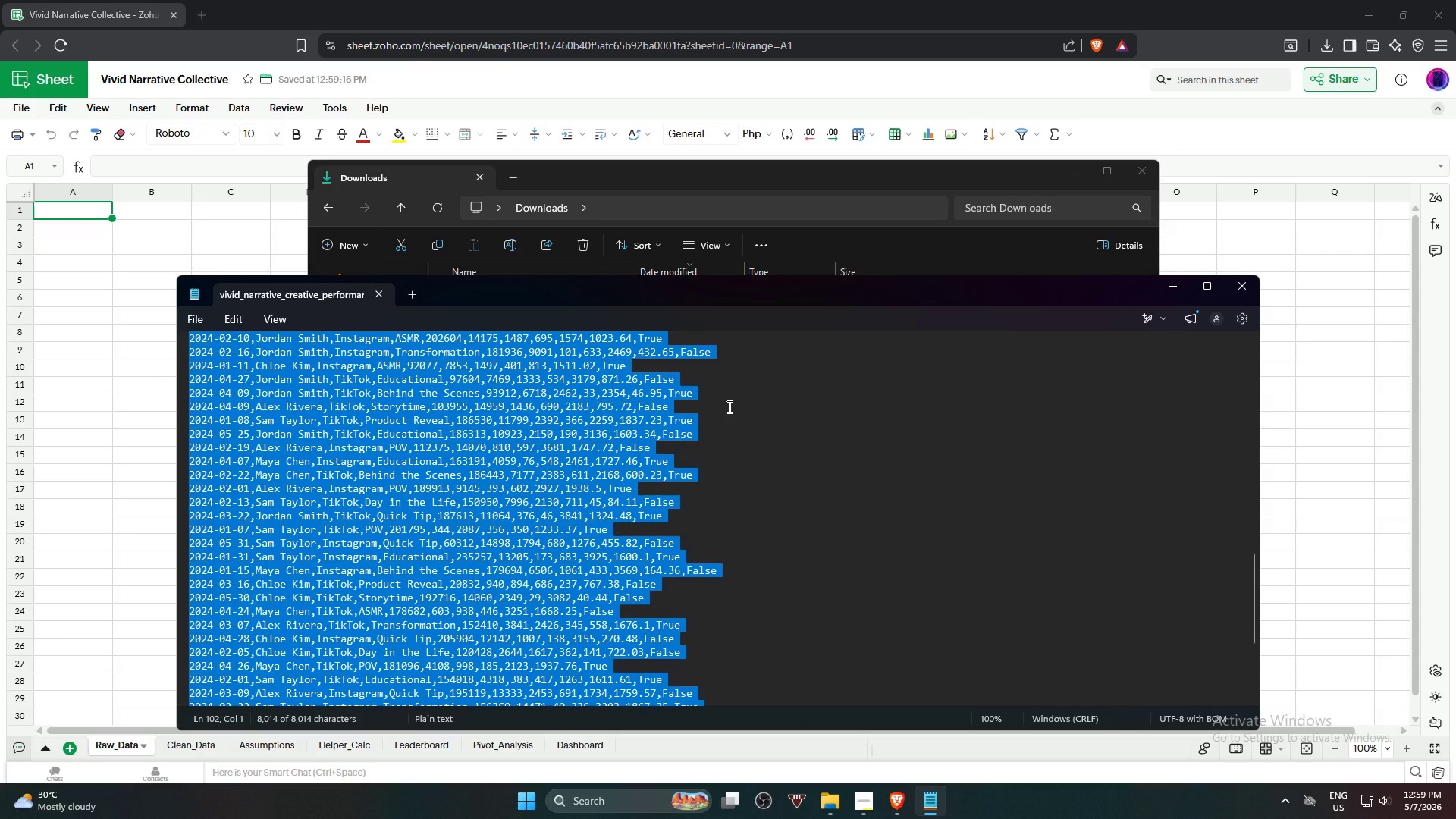 
key(Control+A)
 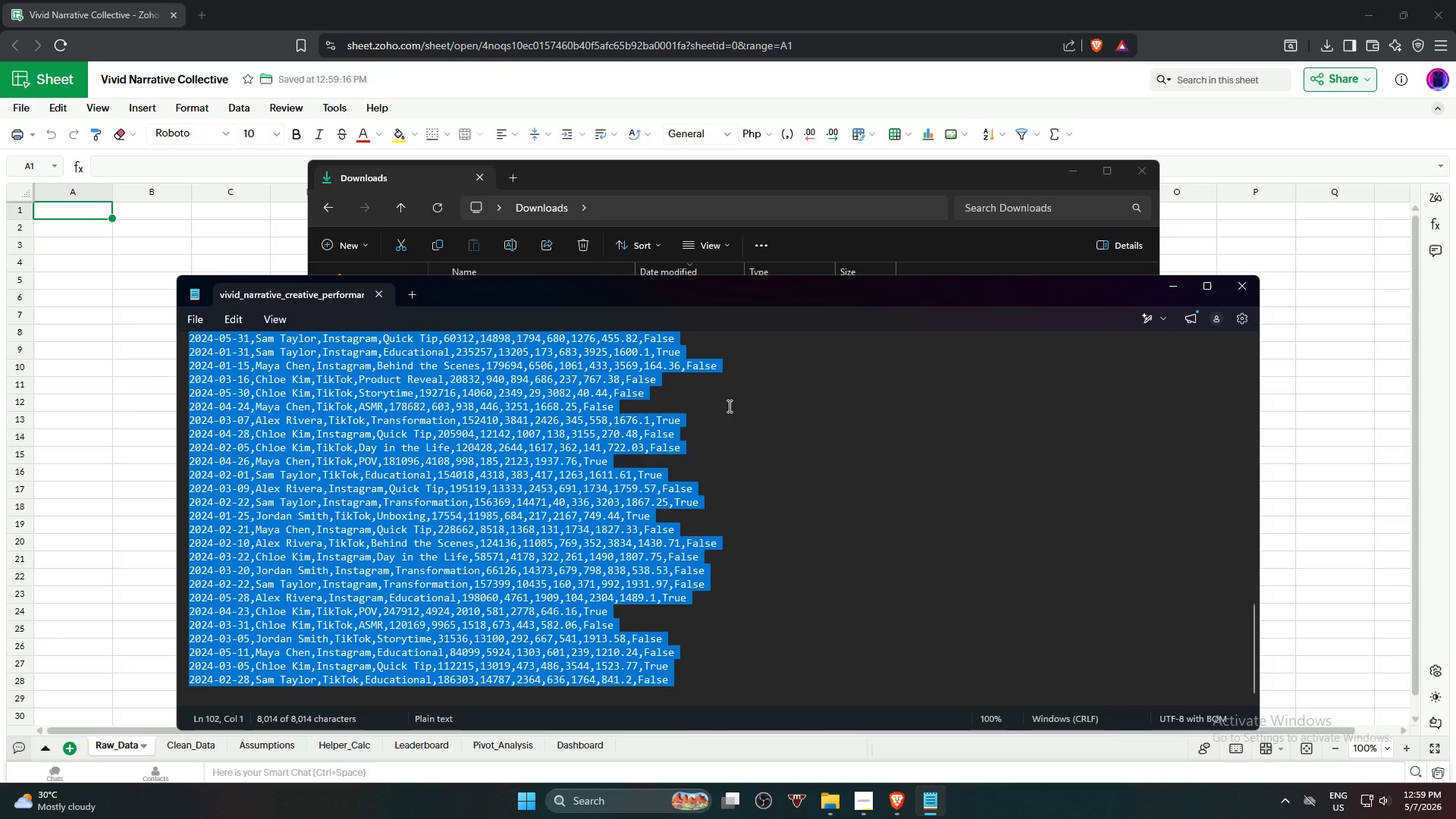 
key(Control+A)
 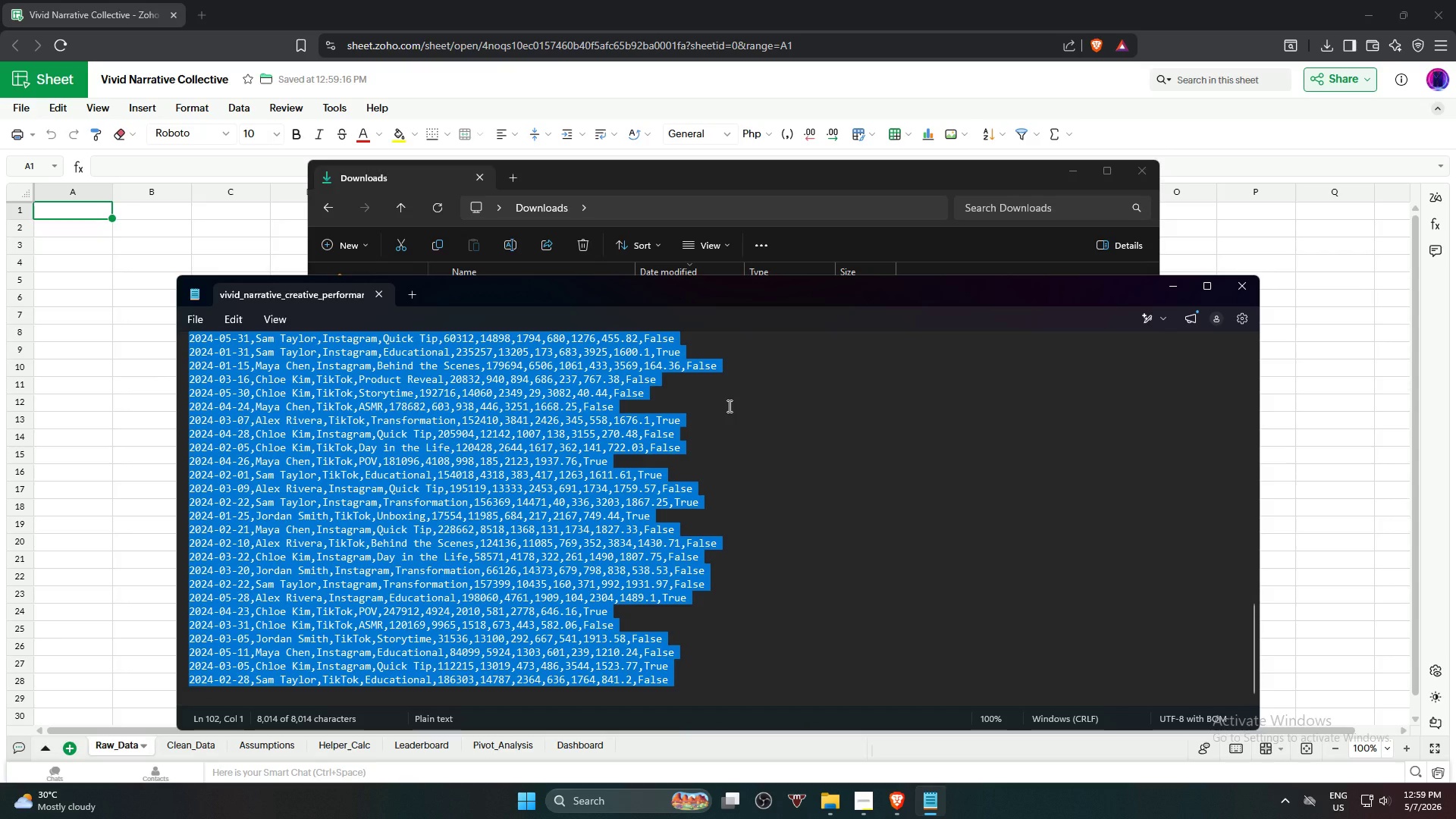 
key(Control+C)
 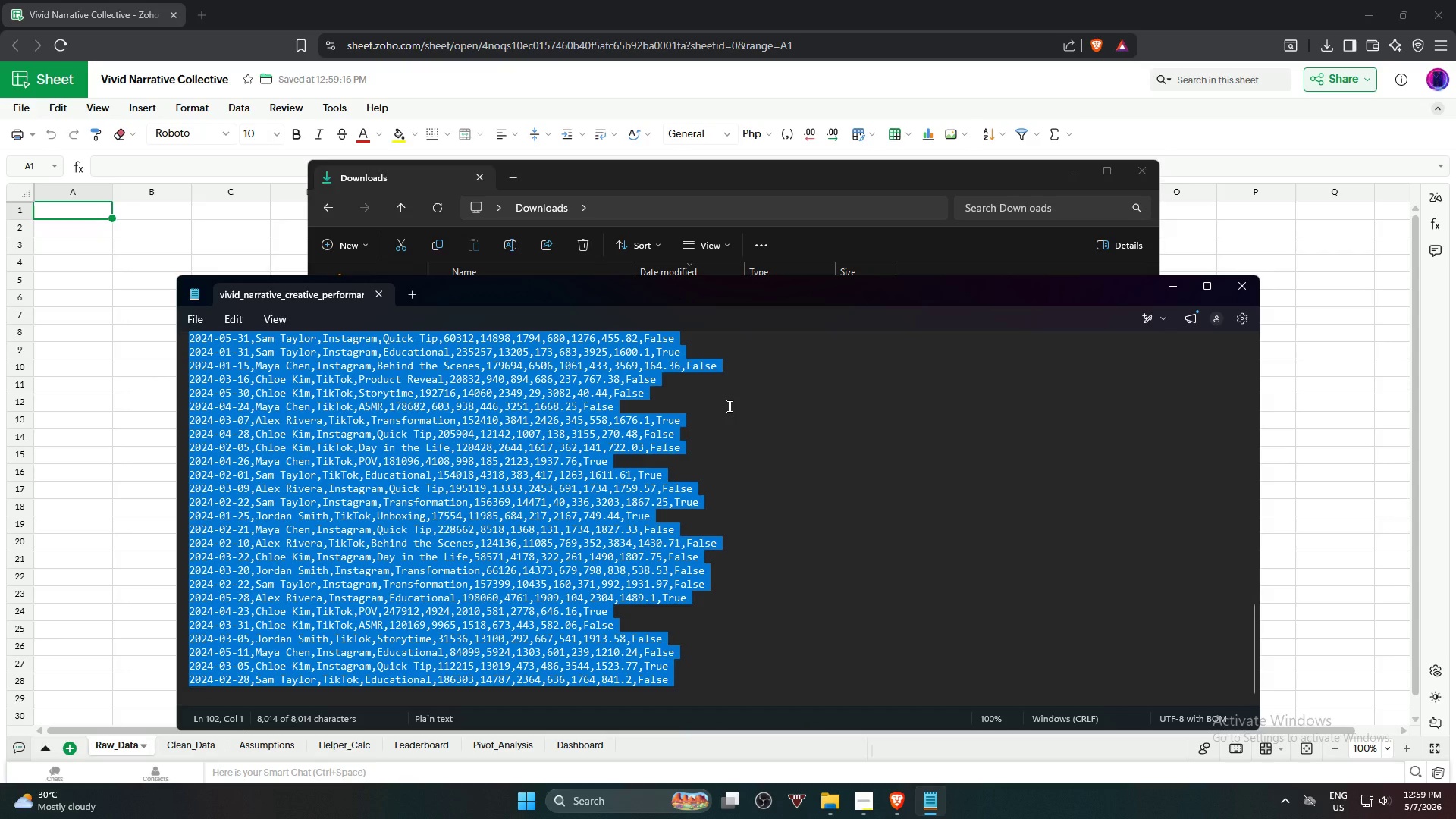 
key(Control+C)
 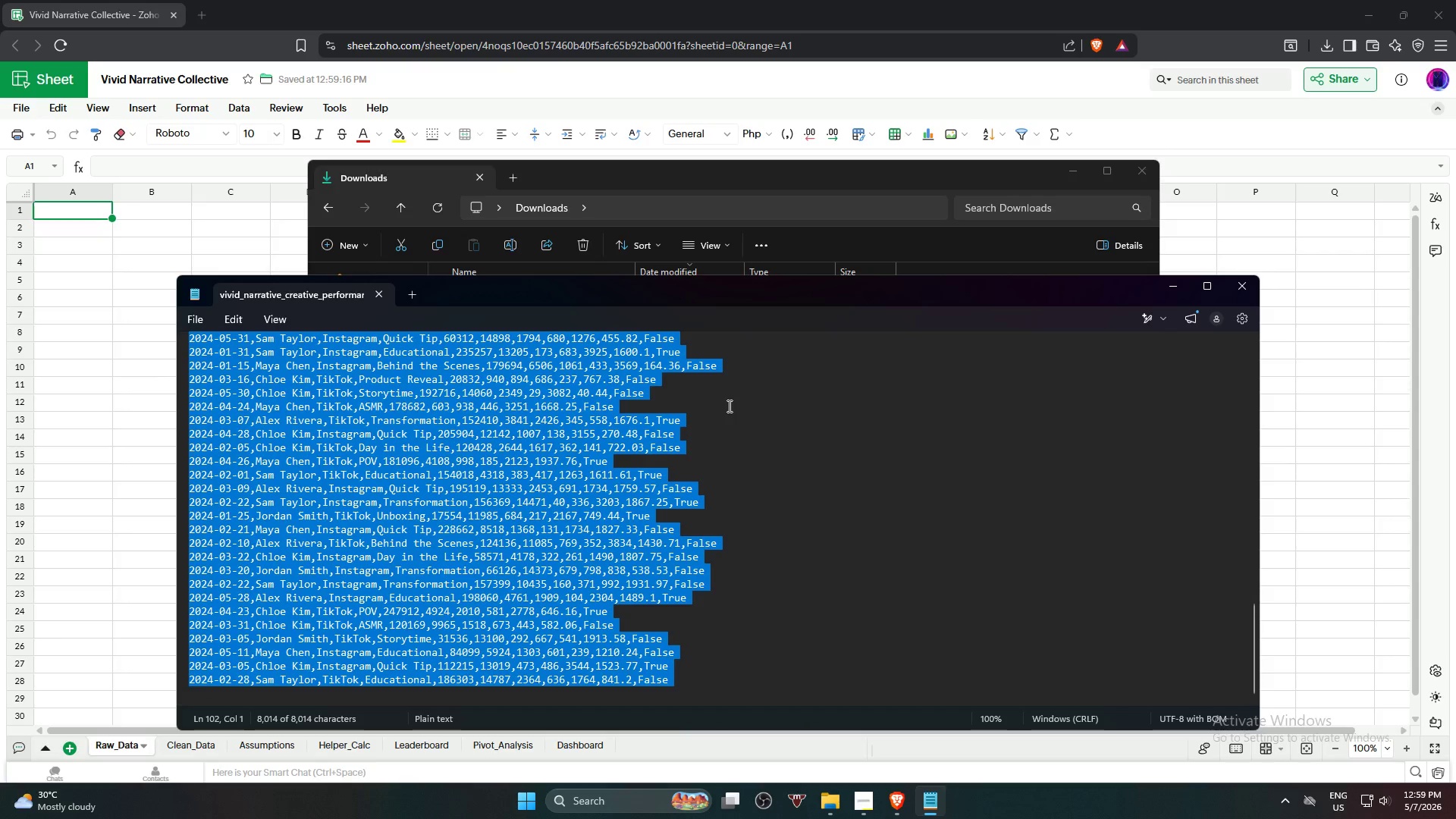 
key(Control+C)
 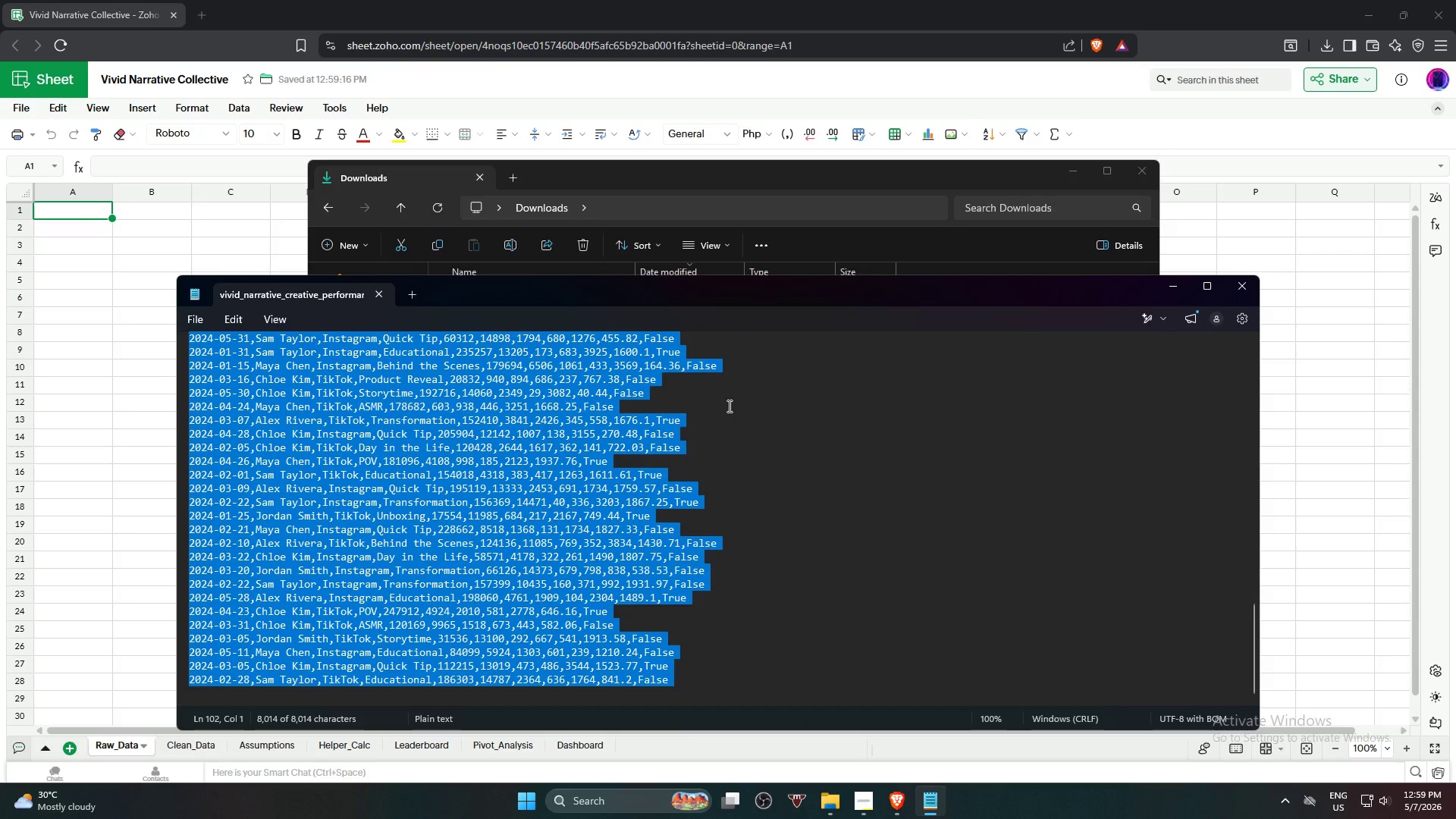 
key(Control+C)
 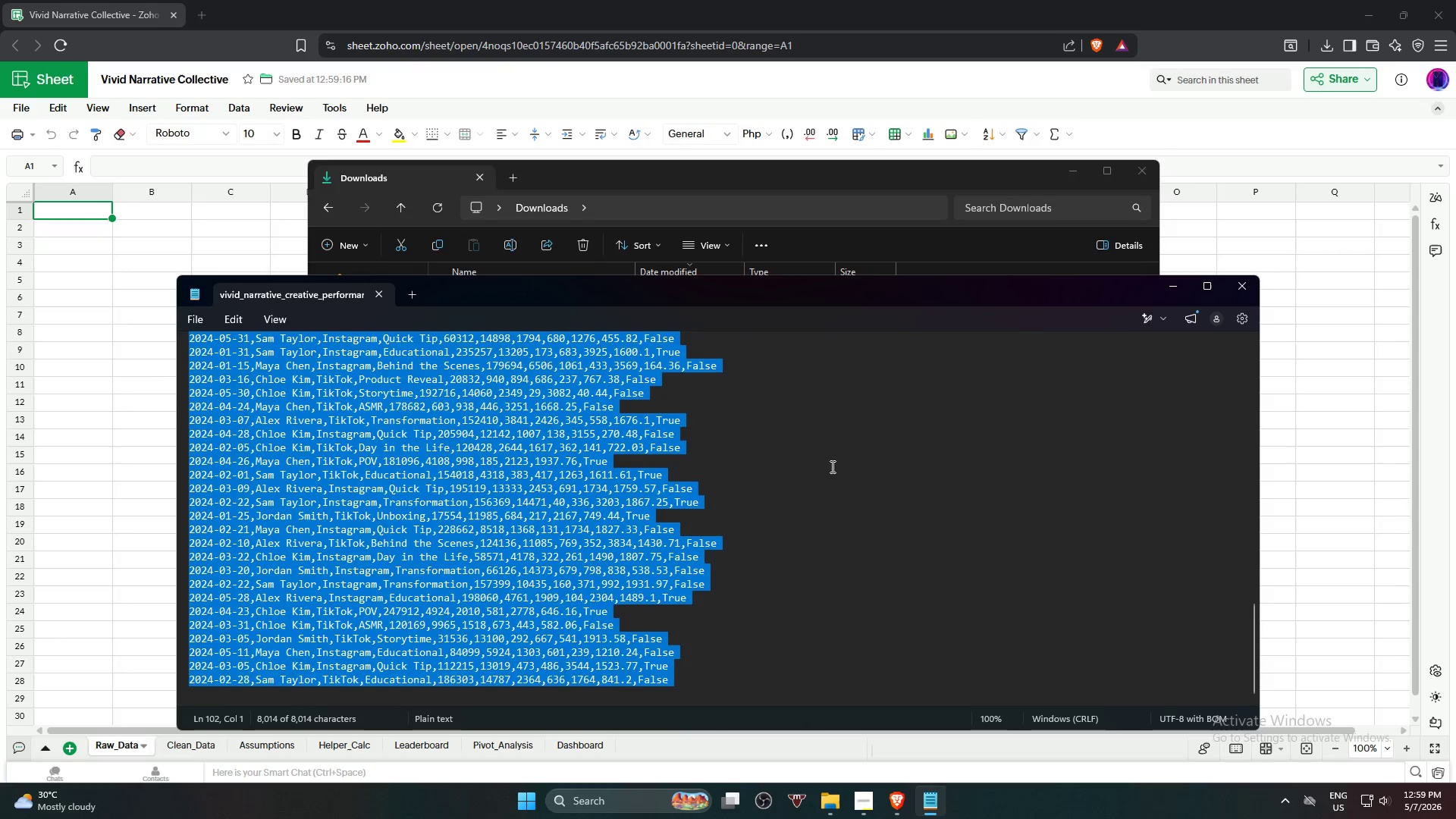 
scroll: coordinate [1112, 479], scroll_direction: up, amount: 29.0
 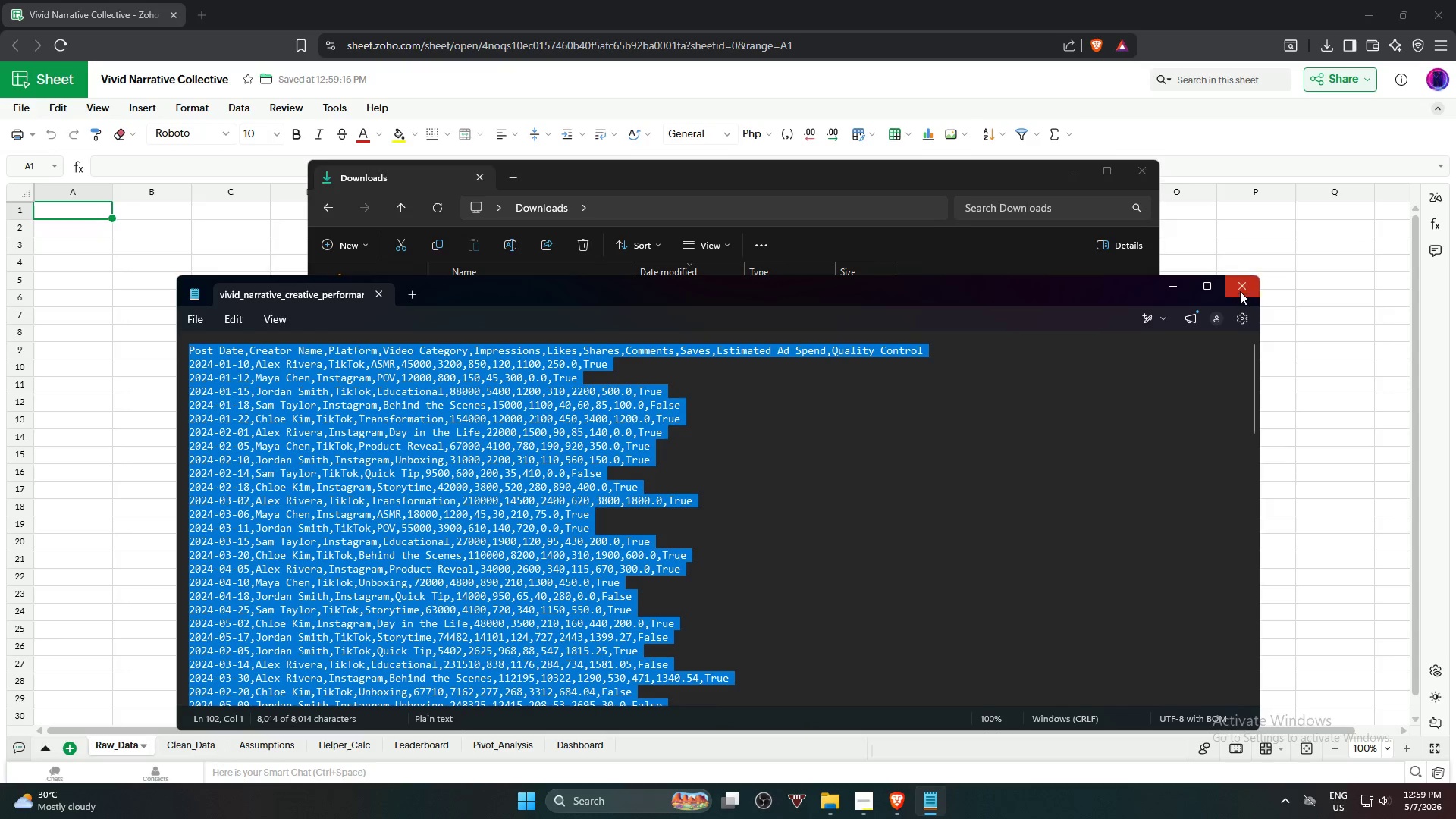 
left_click([1241, 289])
 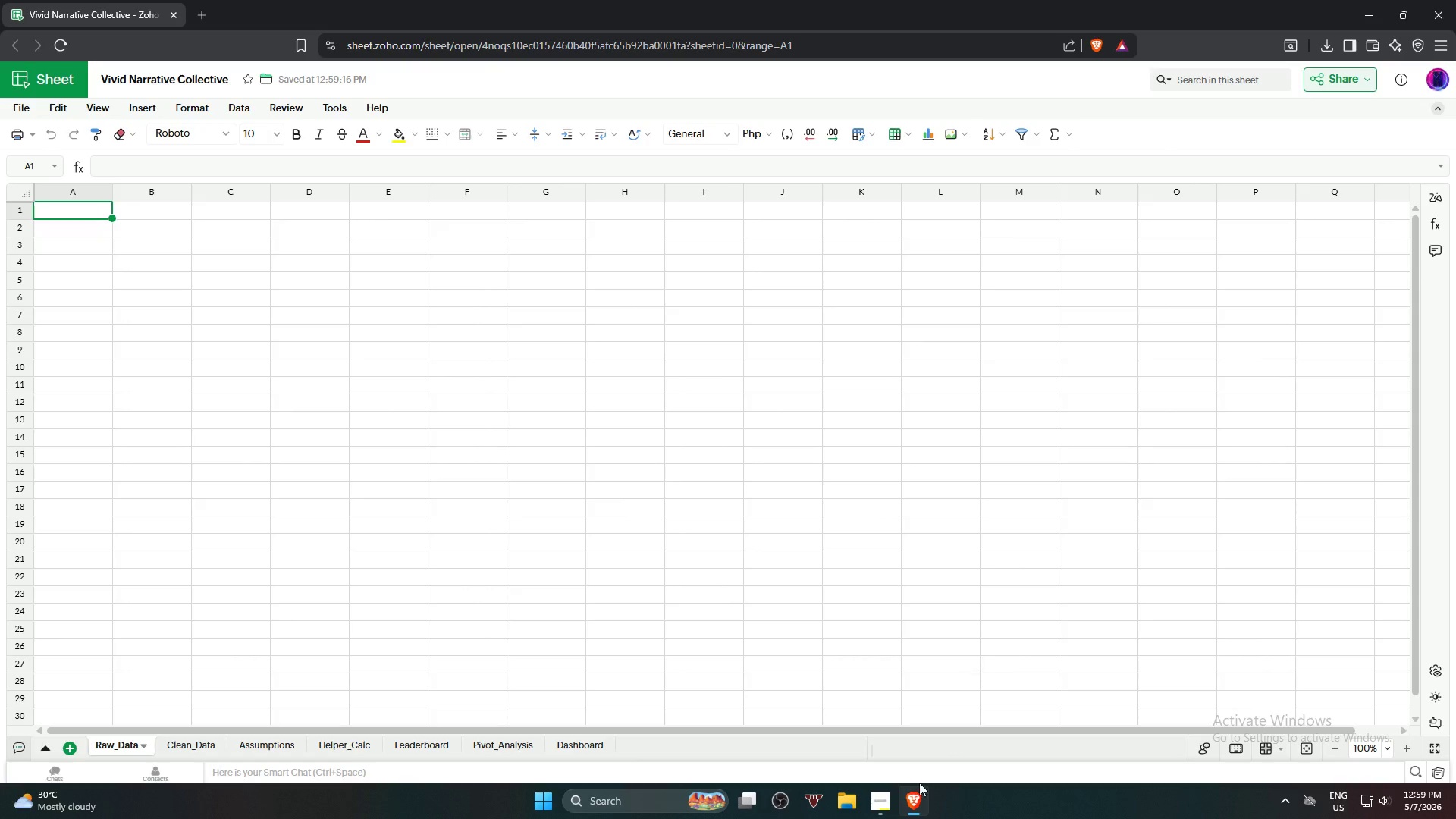 
left_click([870, 805])